 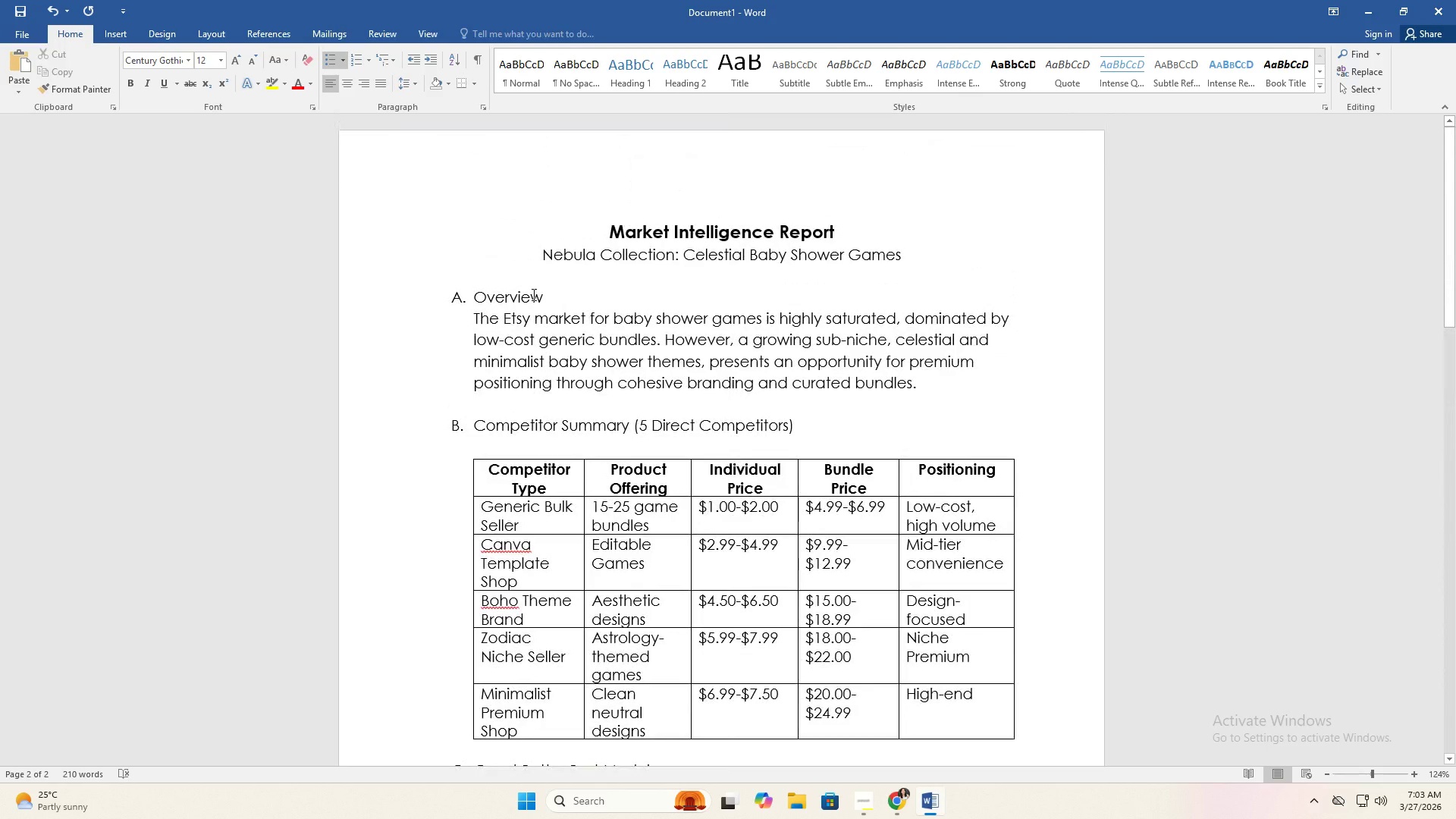 
scroll: coordinate [633, 375], scroll_direction: down, amount: 2.0
 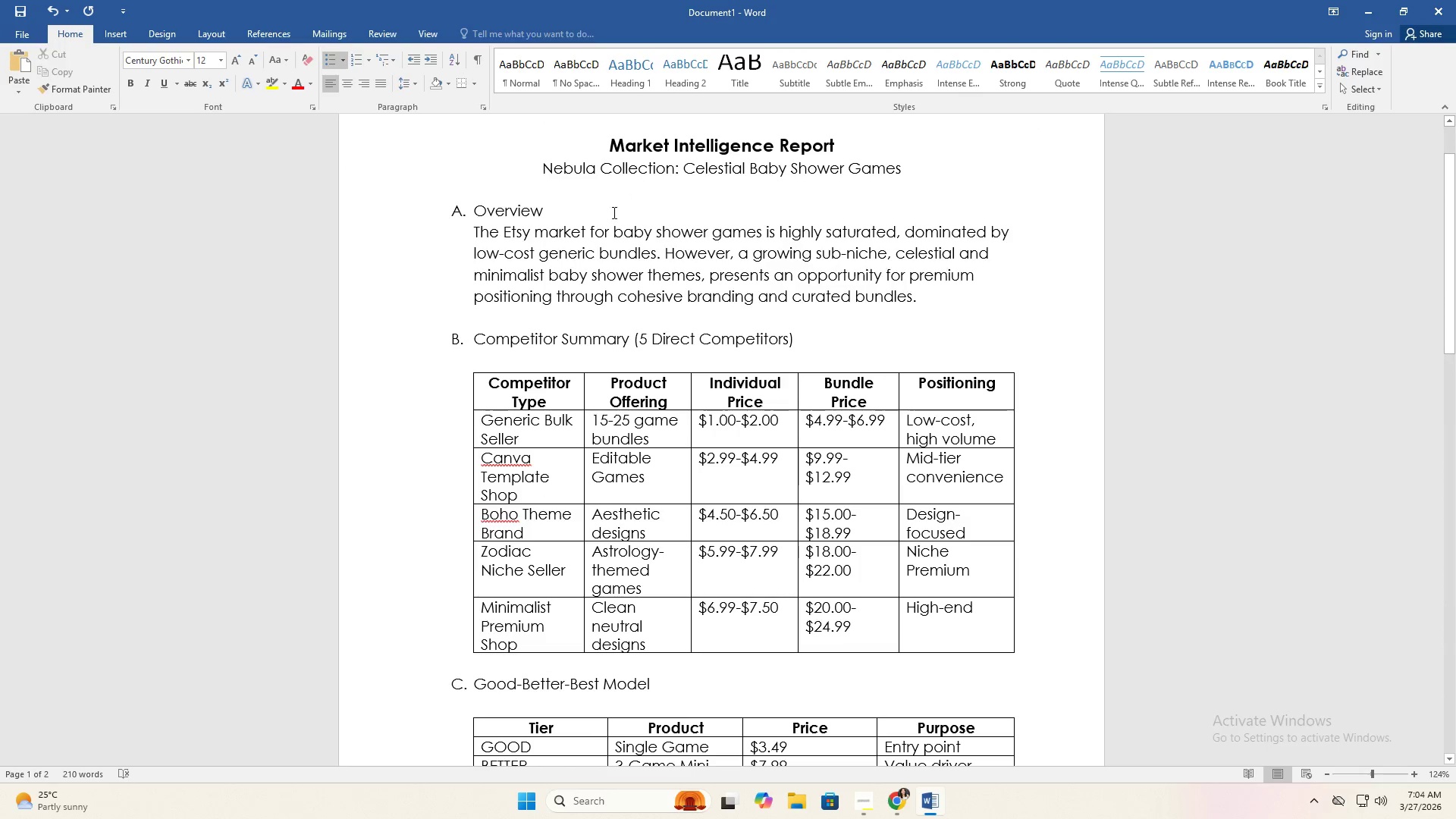 
left_click([610, 235])
 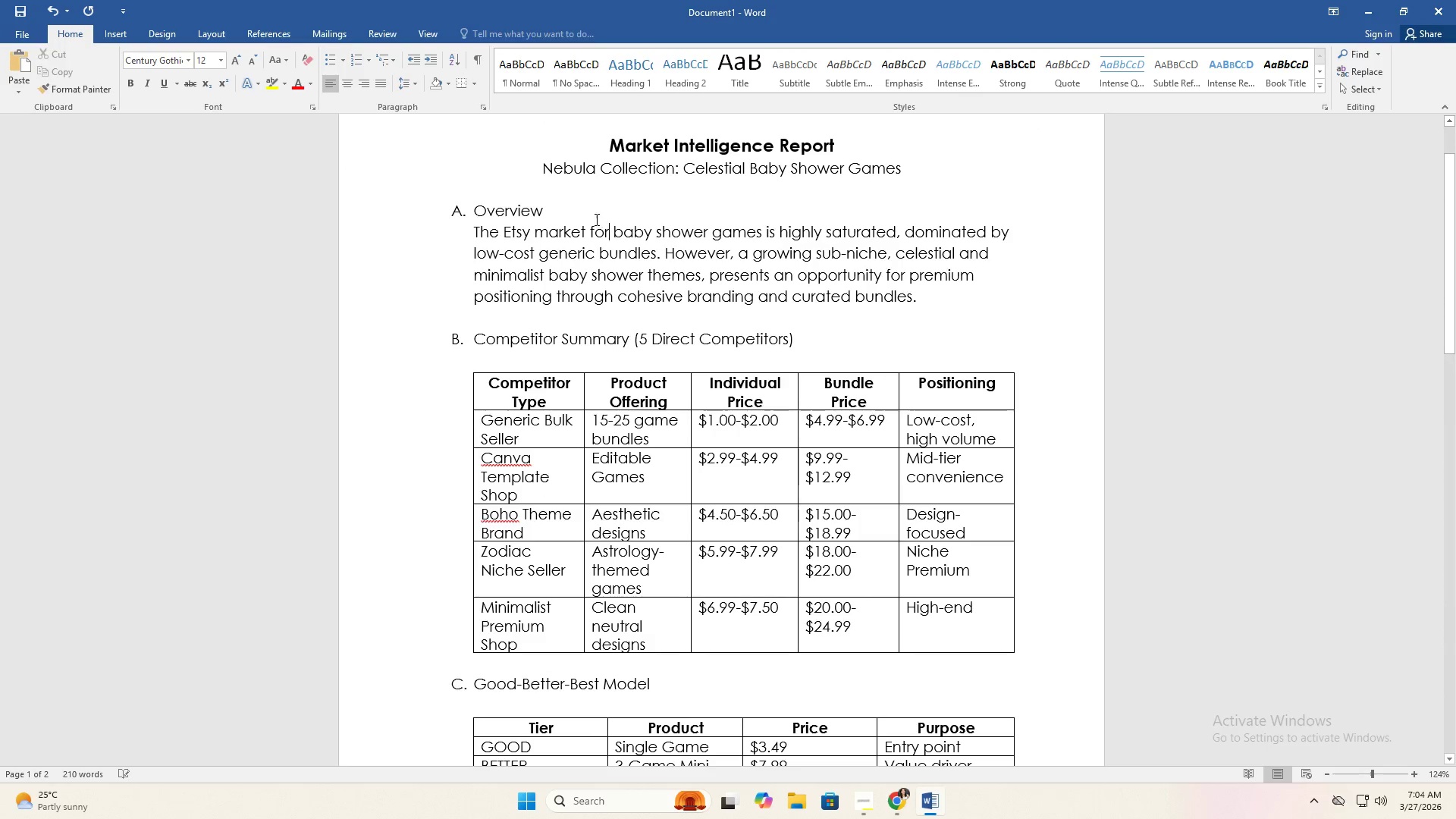 
left_click([589, 215])
 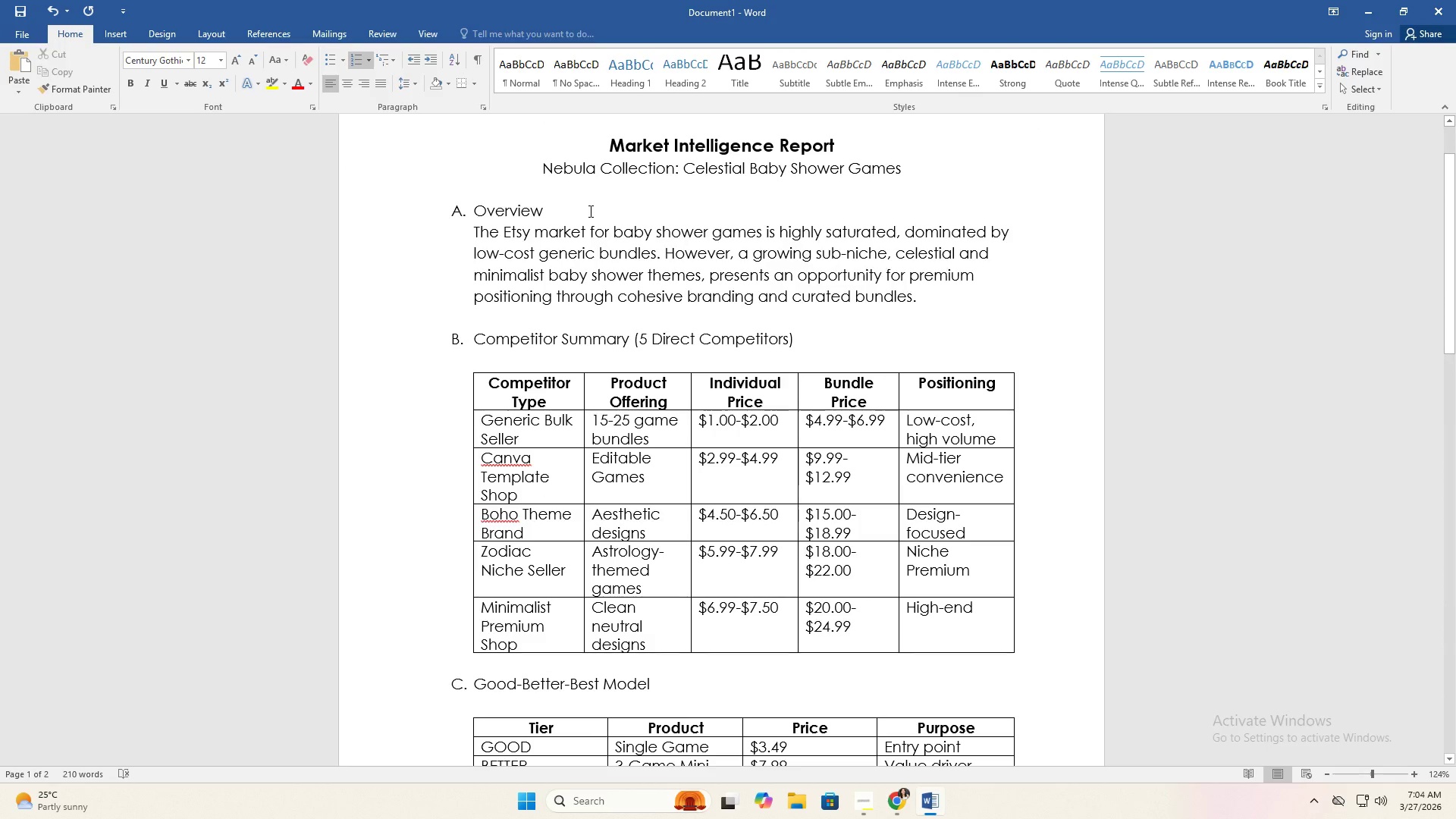 
key(Enter)
 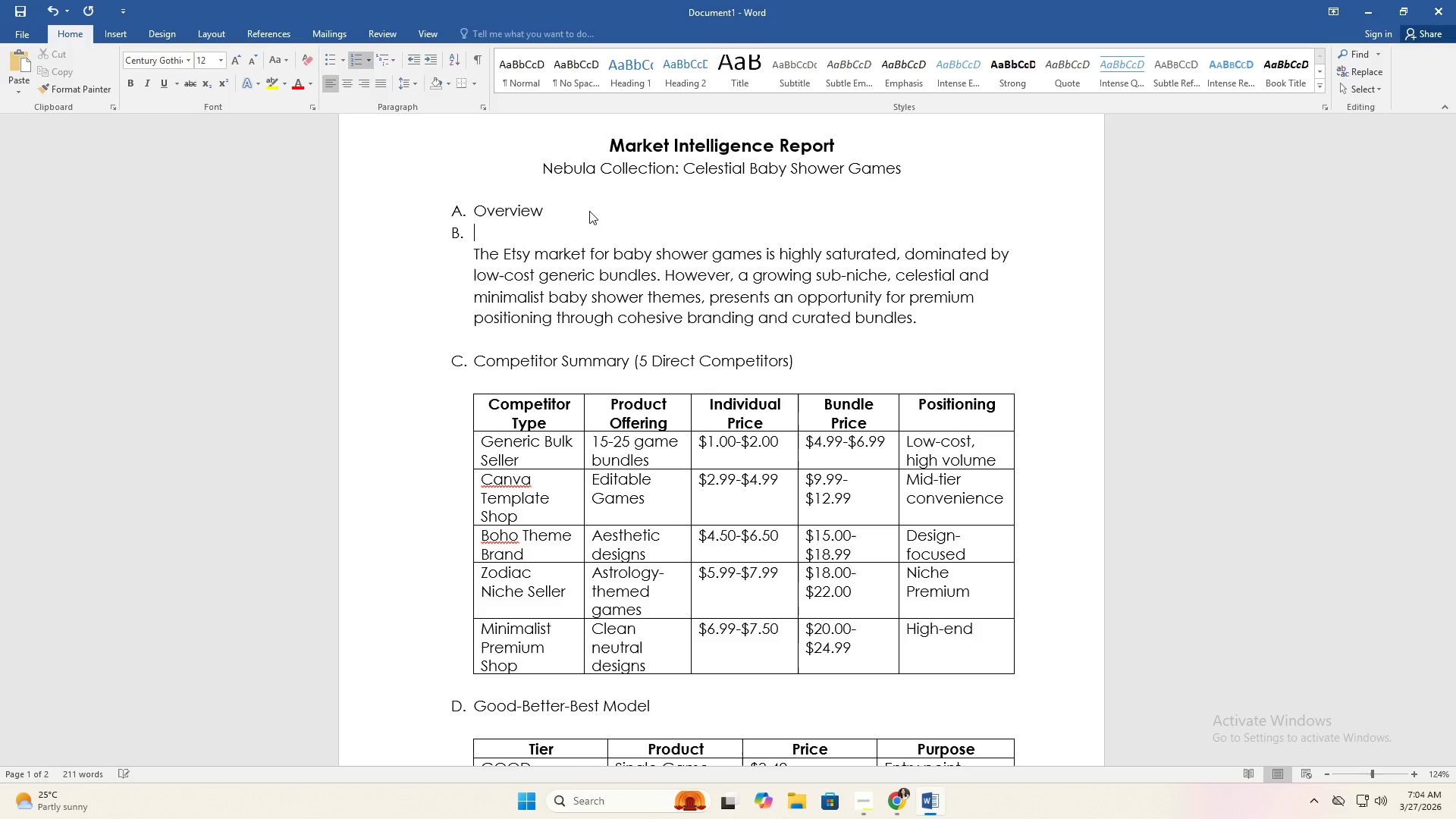 
key(Backspace)
 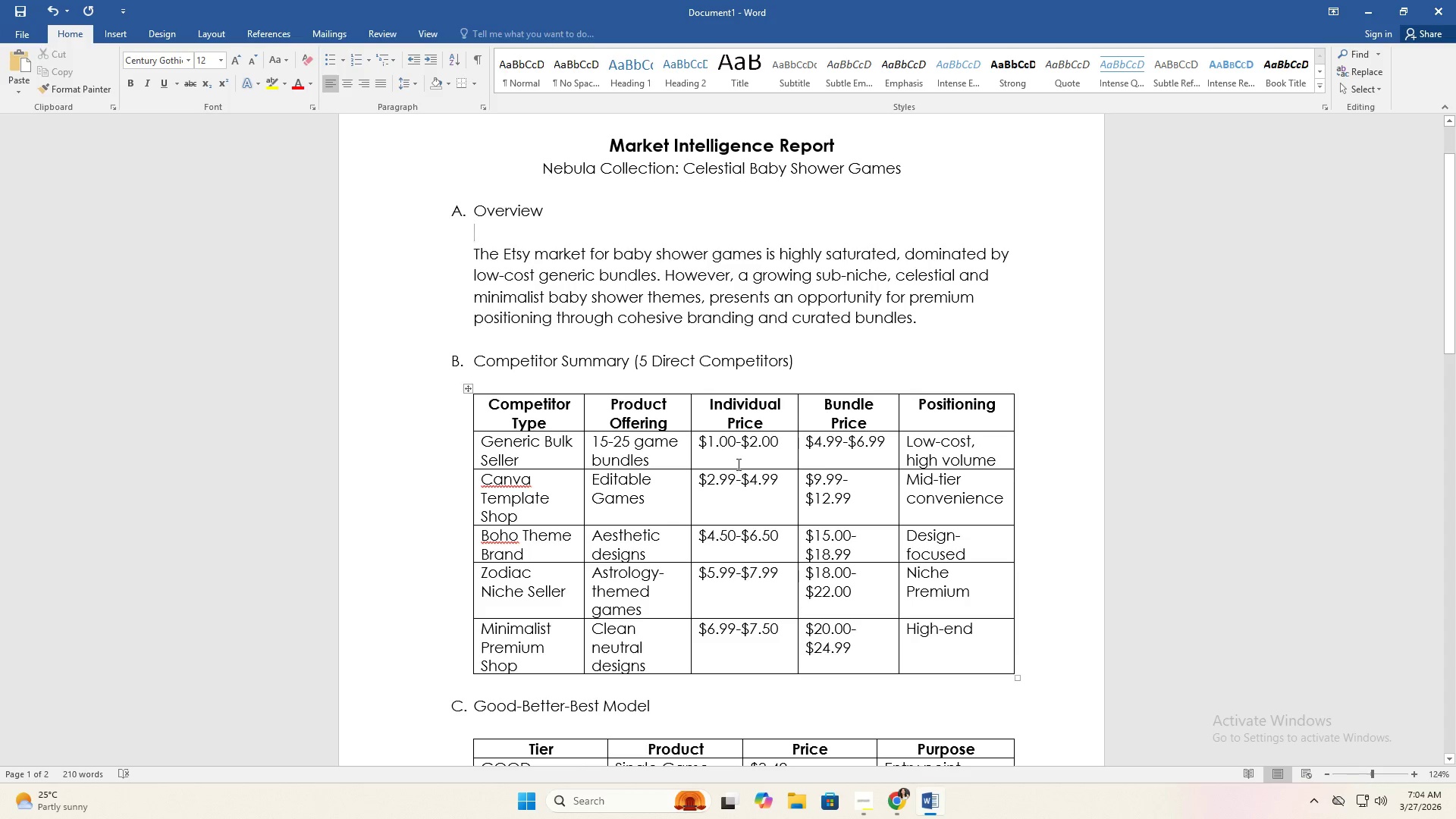 
scroll: coordinate [805, 443], scroll_direction: down, amount: 19.0
 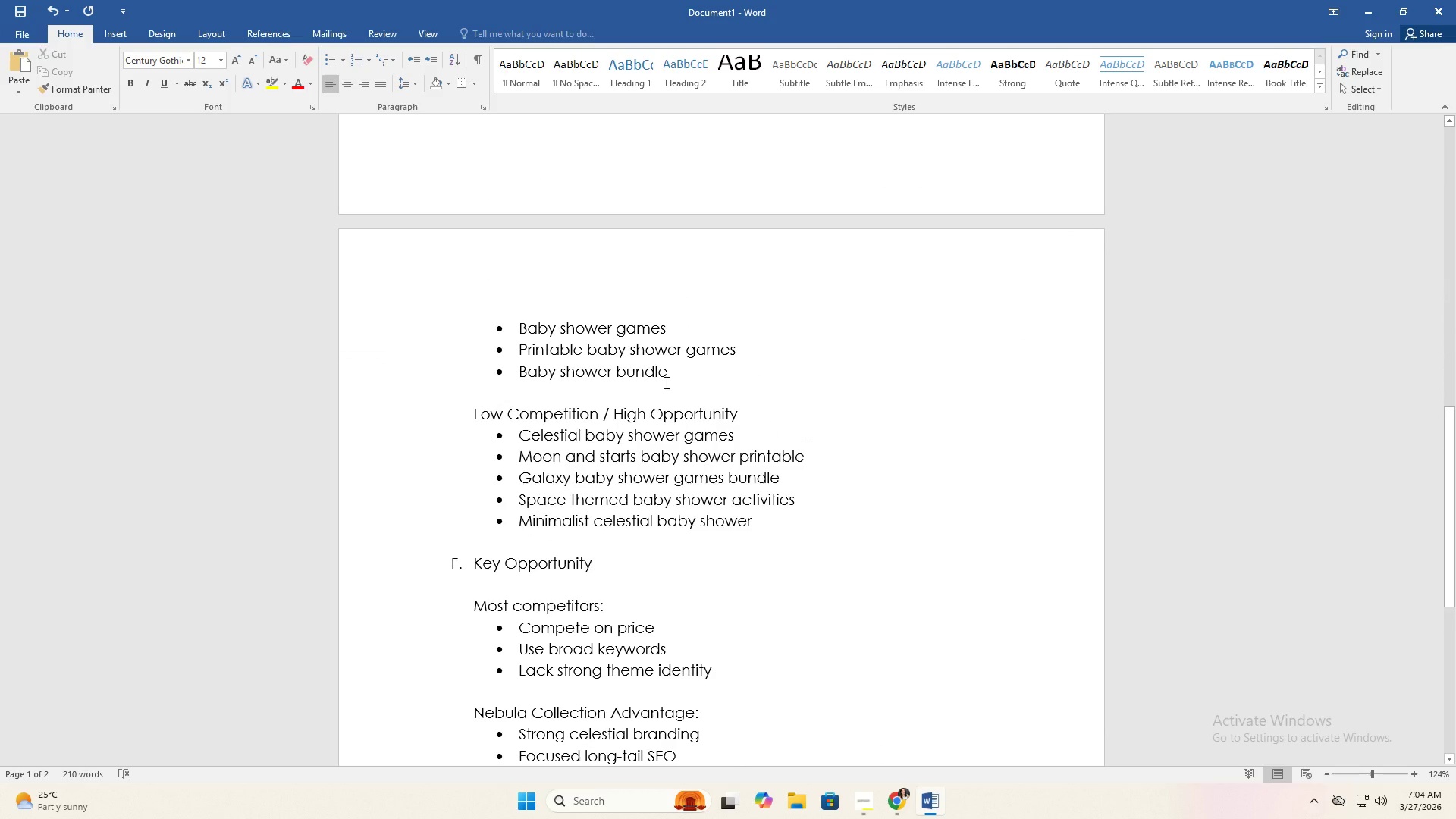 
scroll: coordinate [702, 357], scroll_direction: up, amount: 3.0
 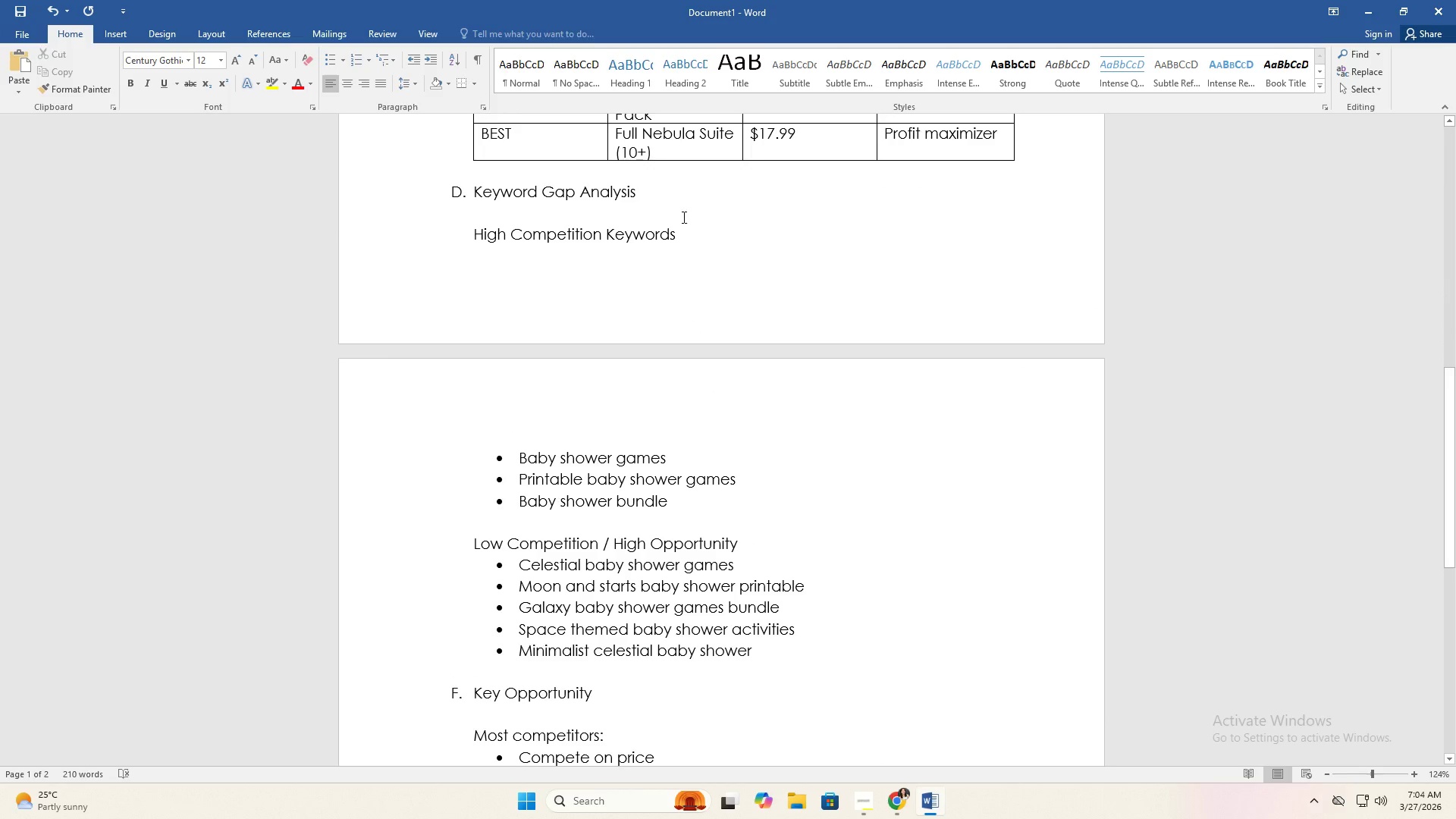 
left_click([688, 220])
 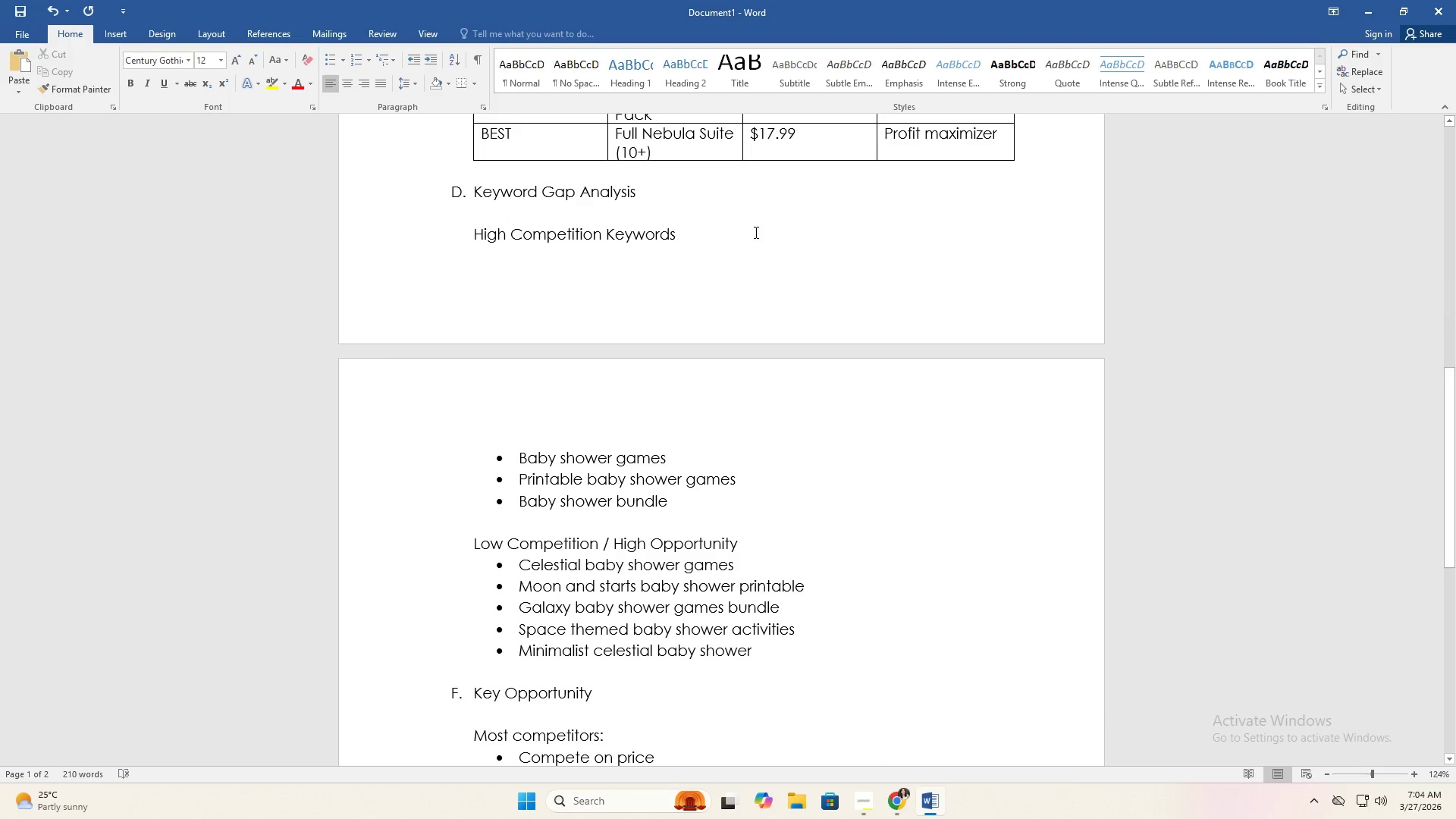 
key(ArrowRight)
 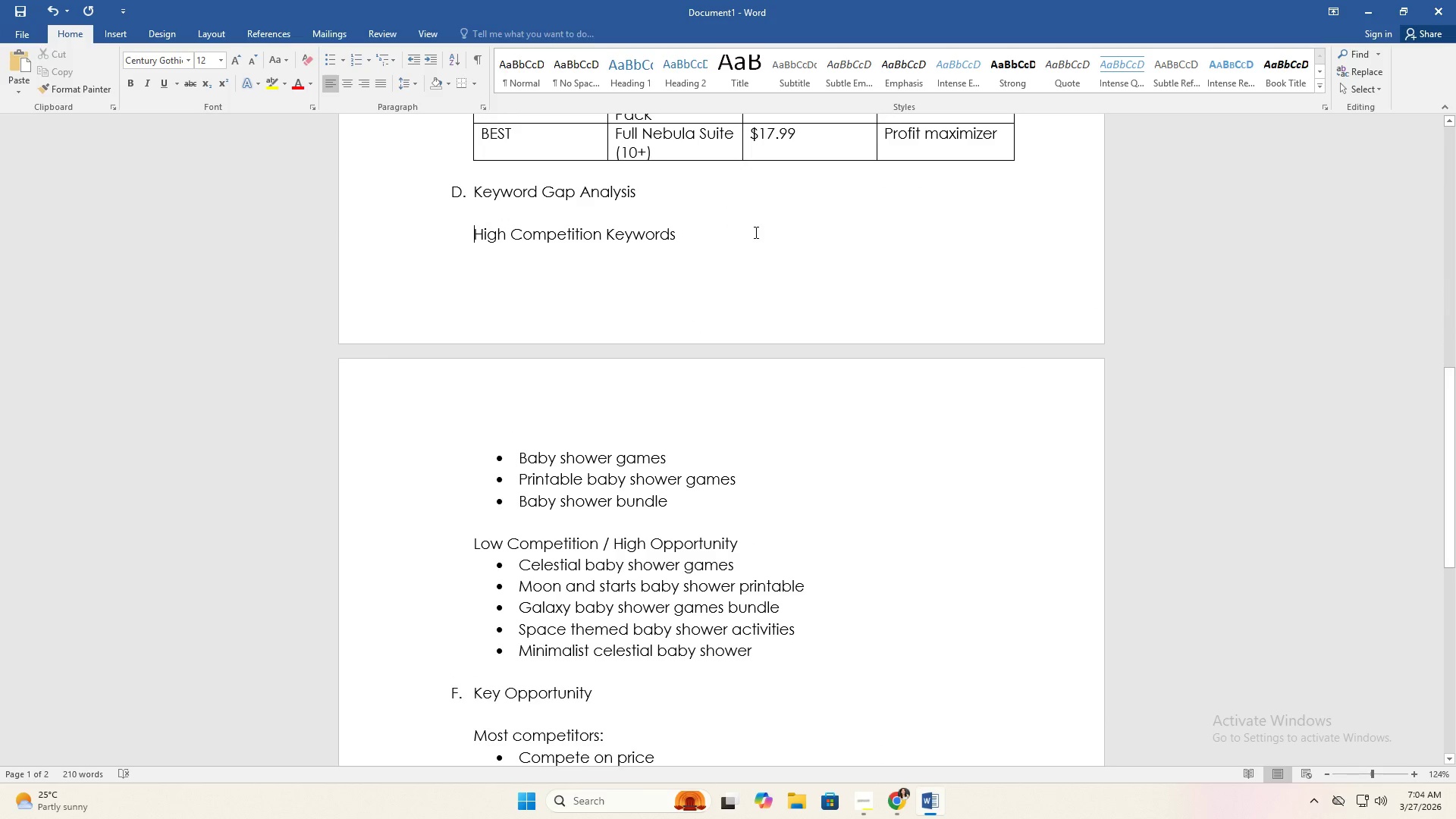 
hold_key(key=ArrowRight, duration=1.25)
 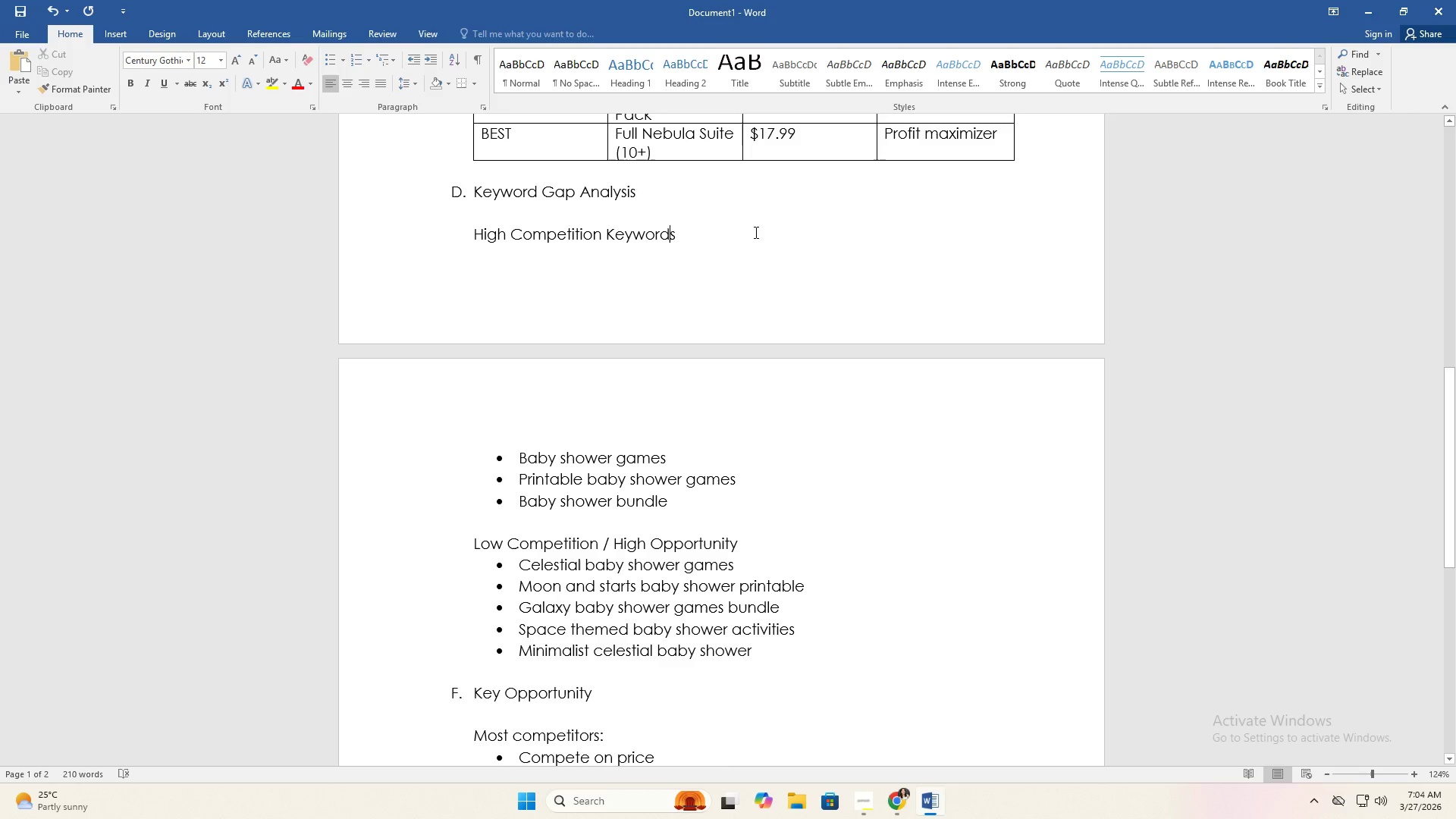 
key(ArrowRight)
 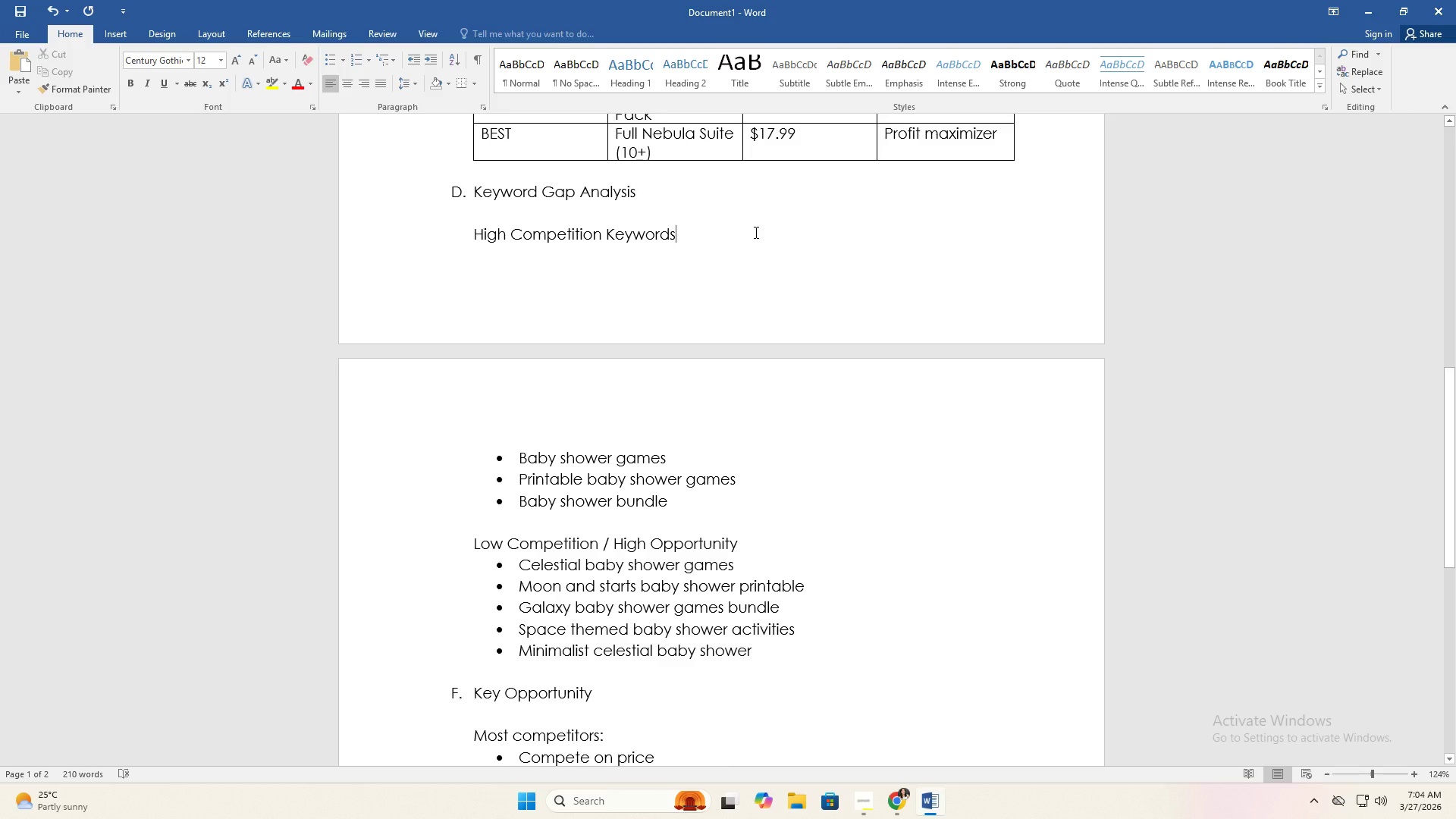 
key(Shift+ShiftRight)
 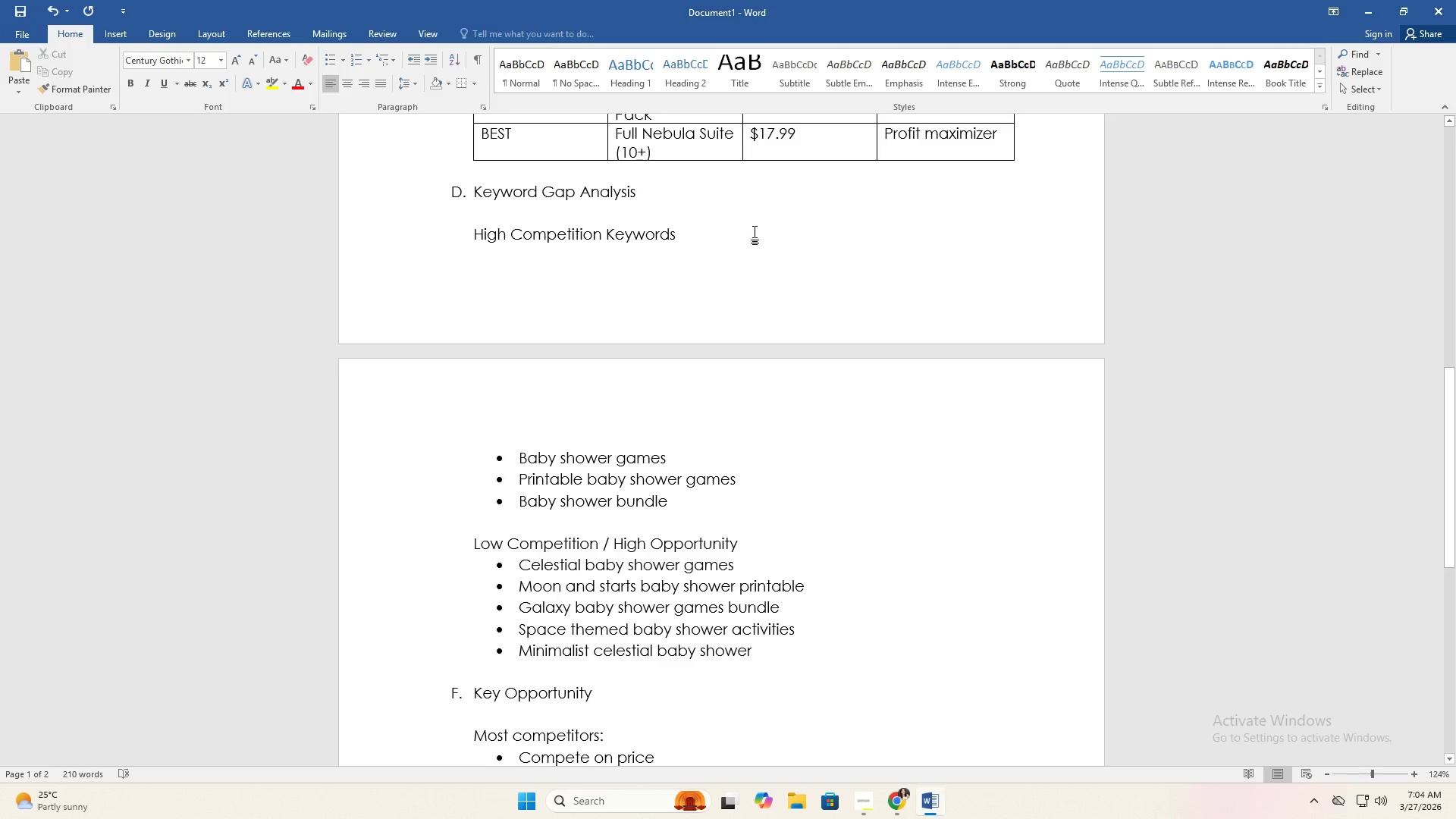 
key(Shift+Semicolon)
 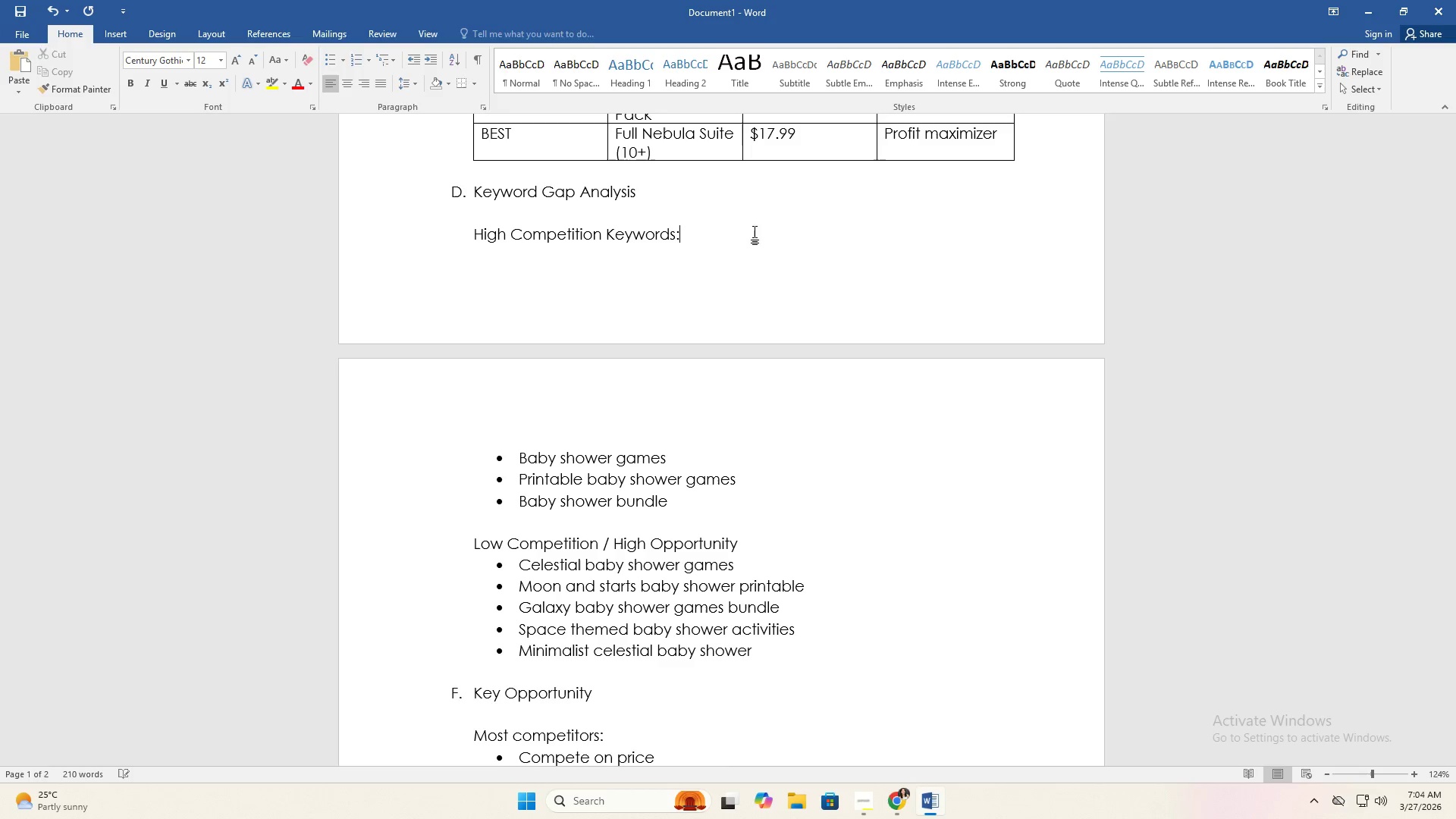 
key(ArrowDown)
 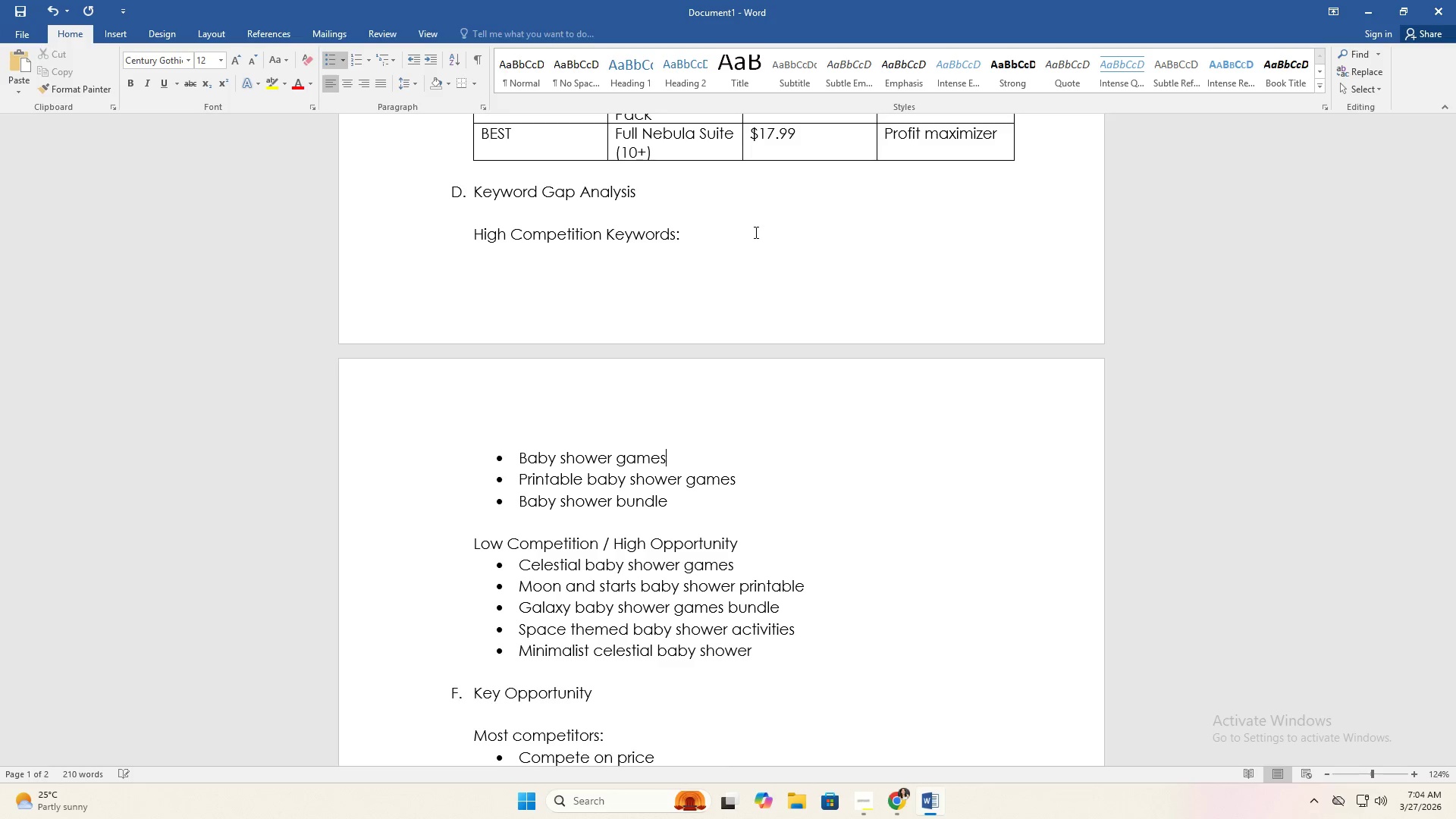 
key(ArrowDown)
 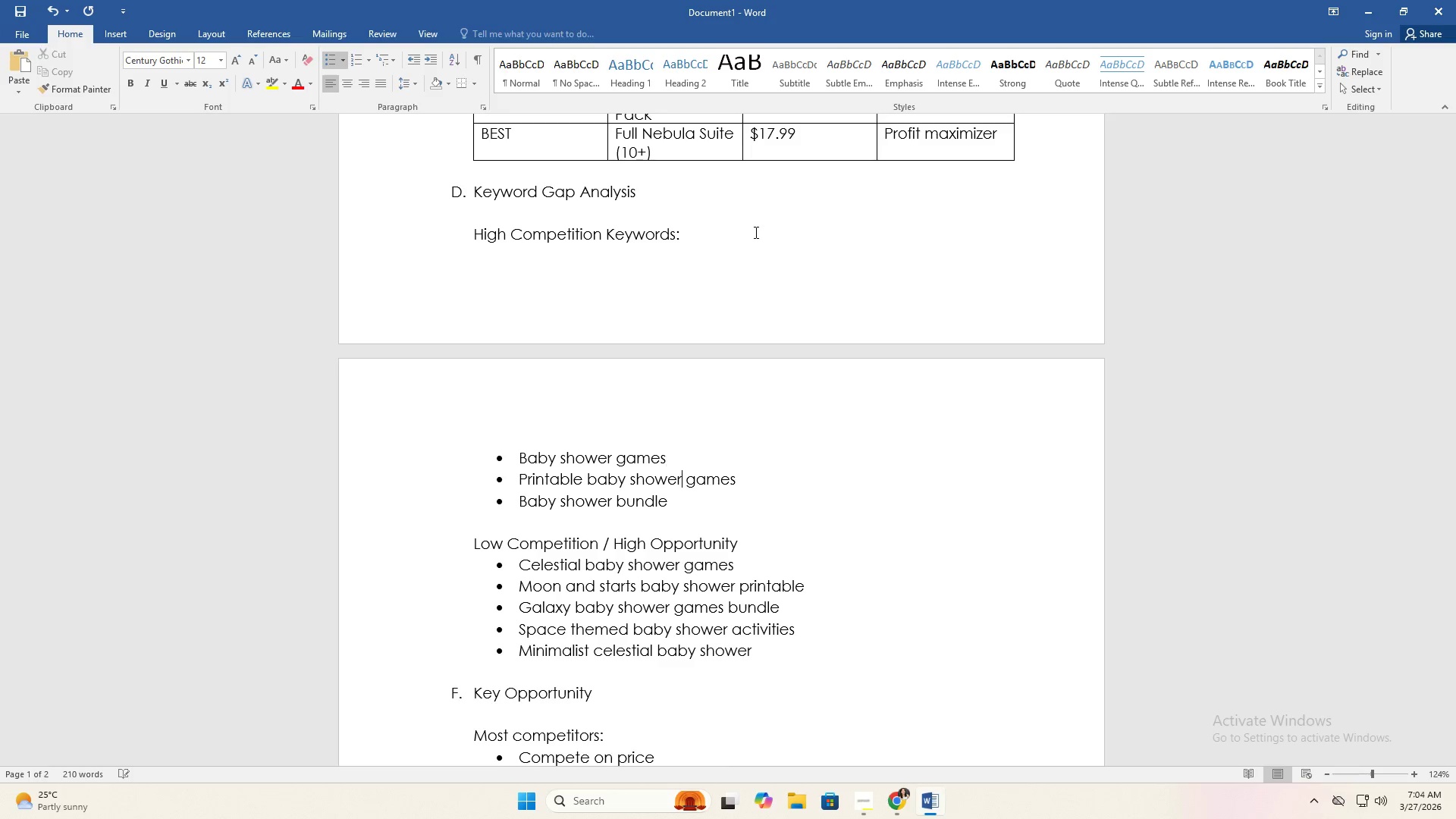 
key(ArrowDown)
 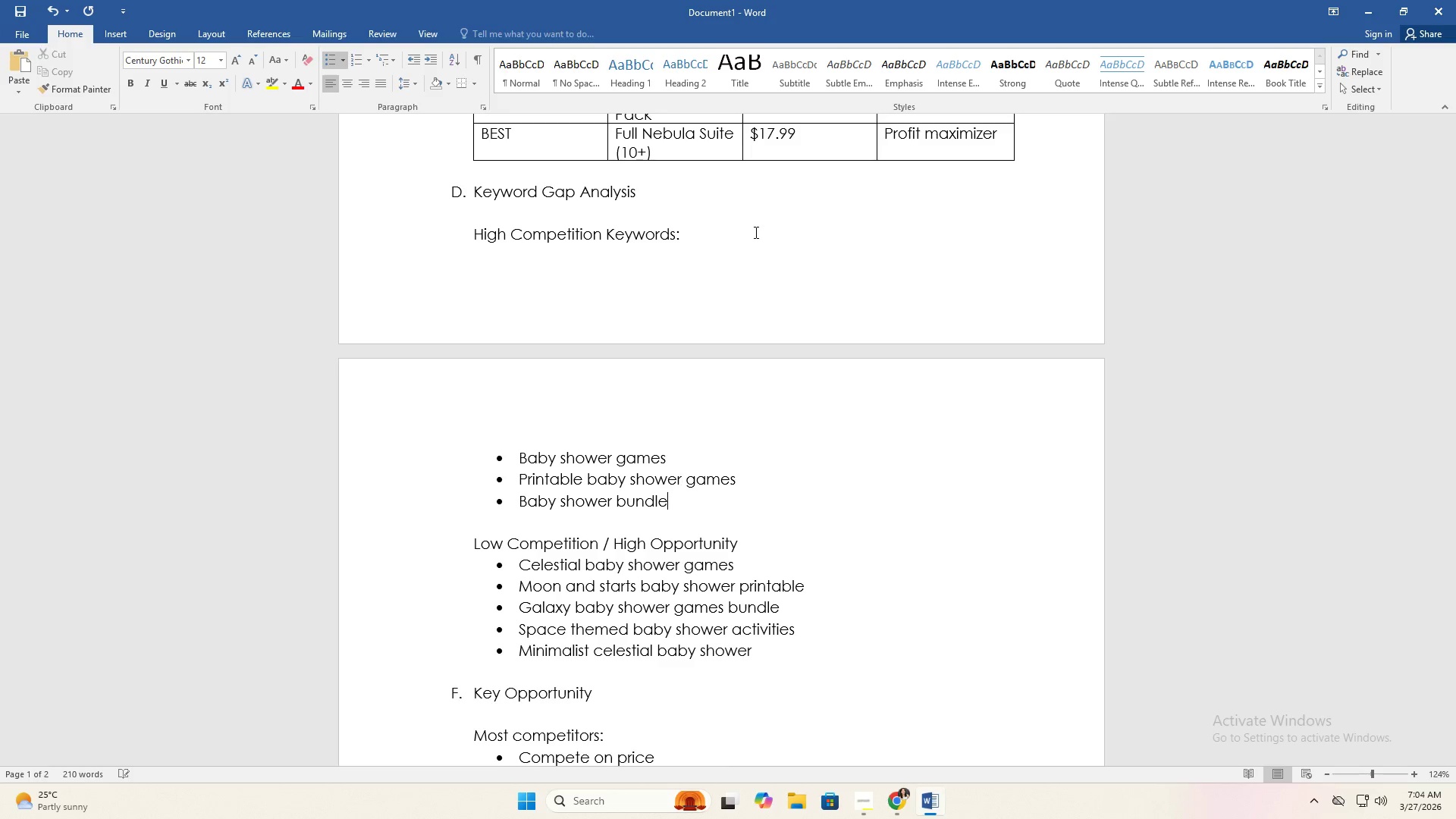 
key(ArrowDown)
 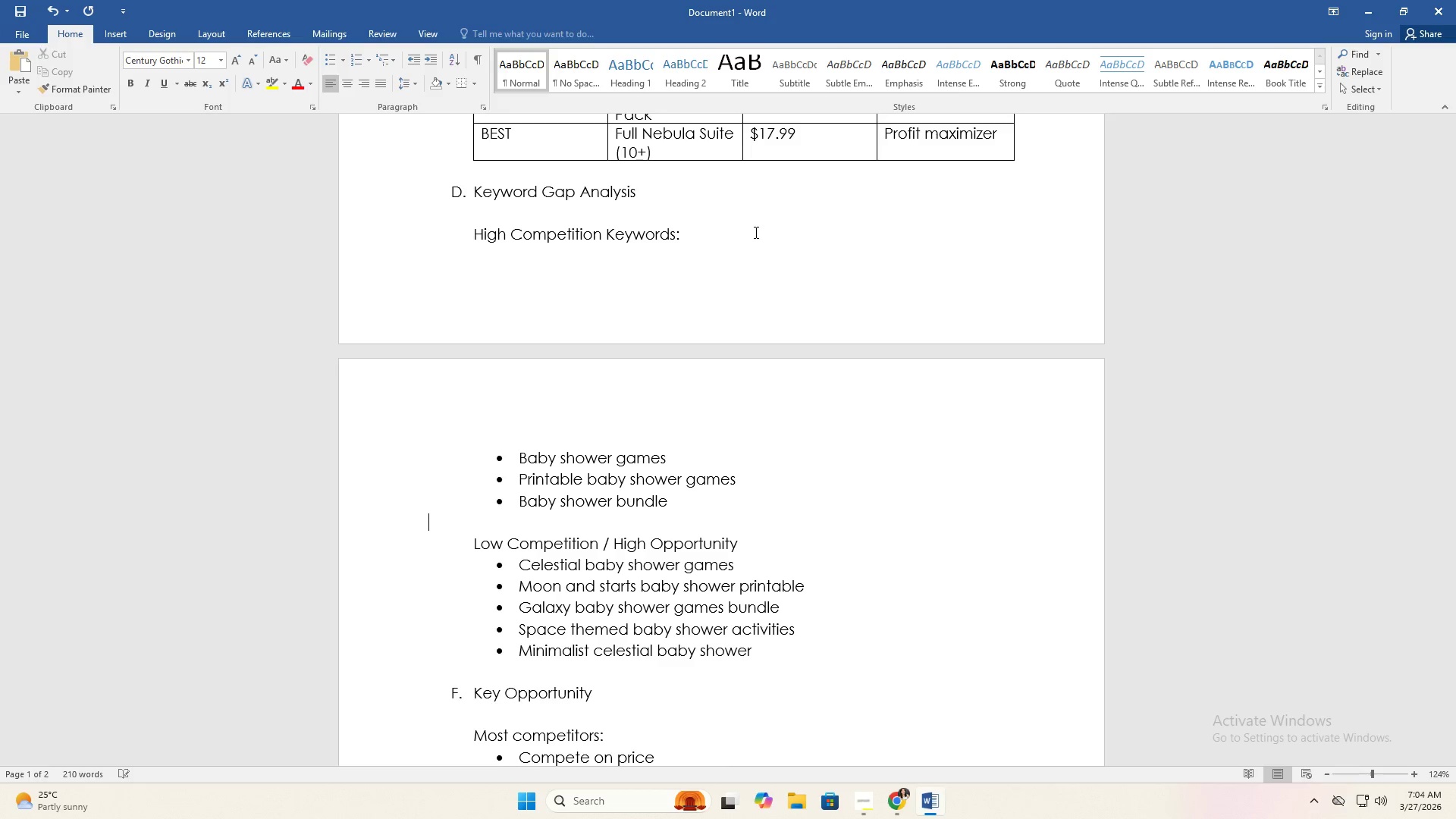 
key(ArrowDown)
 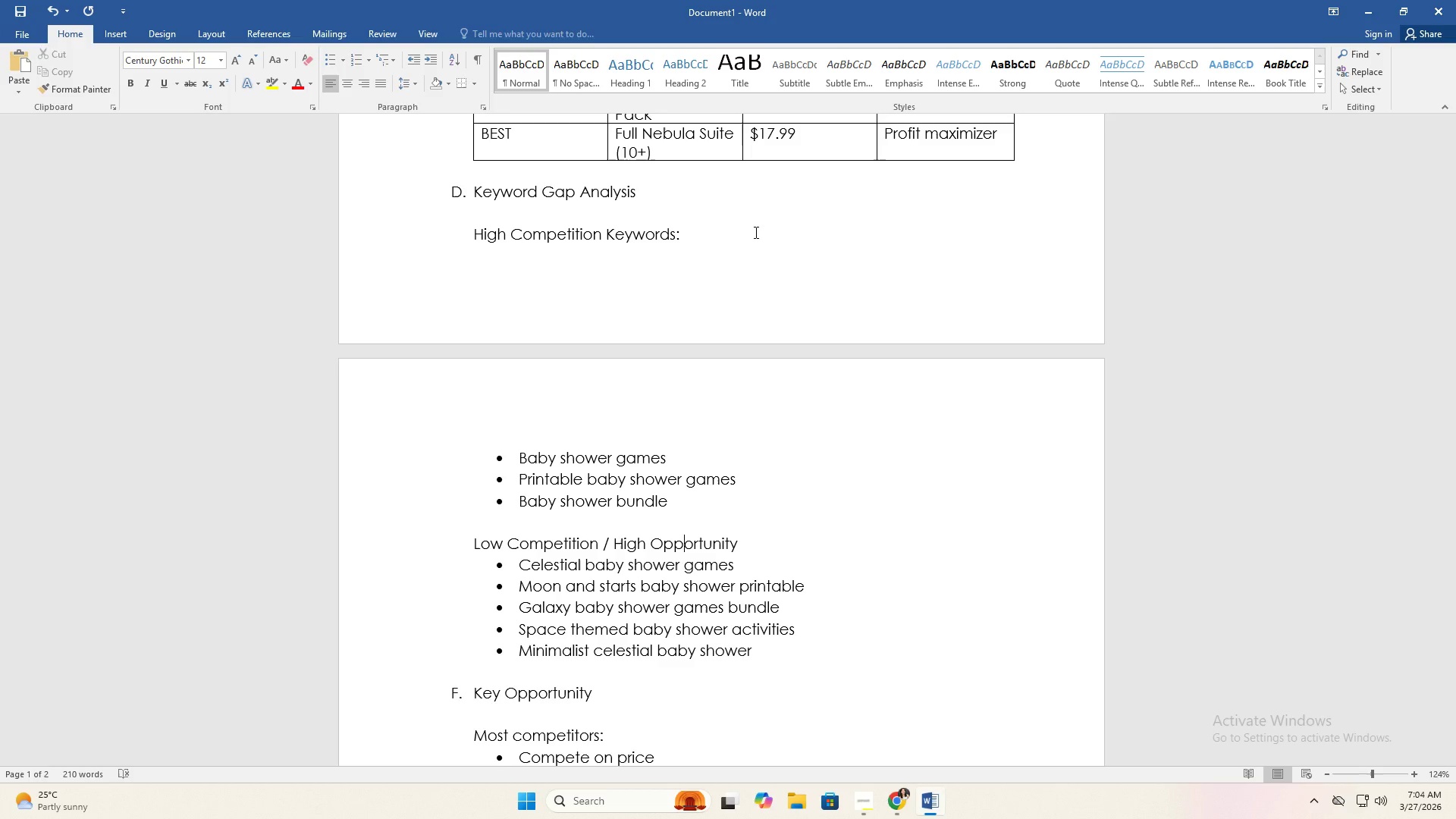 
key(ArrowDown)
 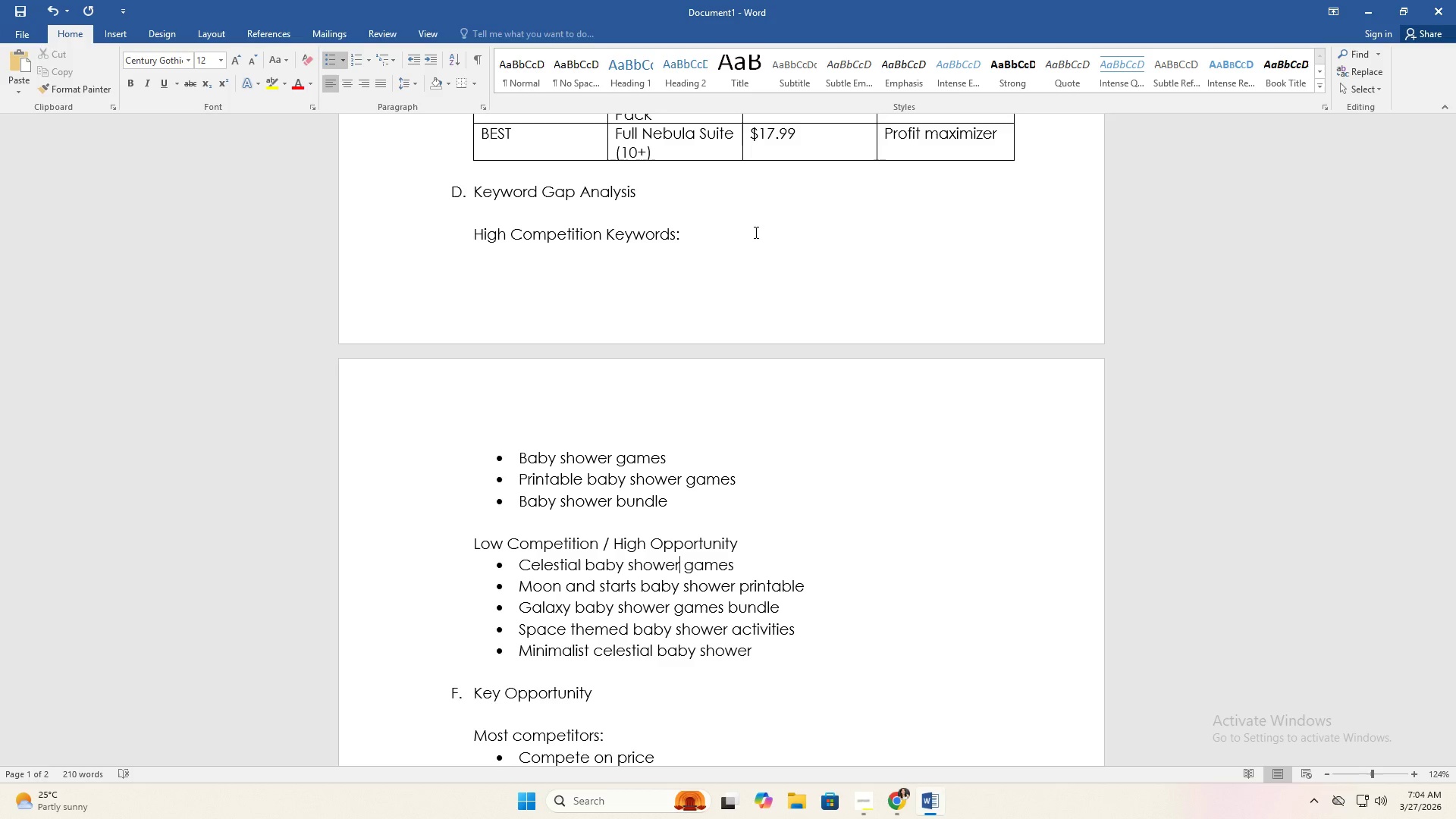 
key(ArrowUp)
 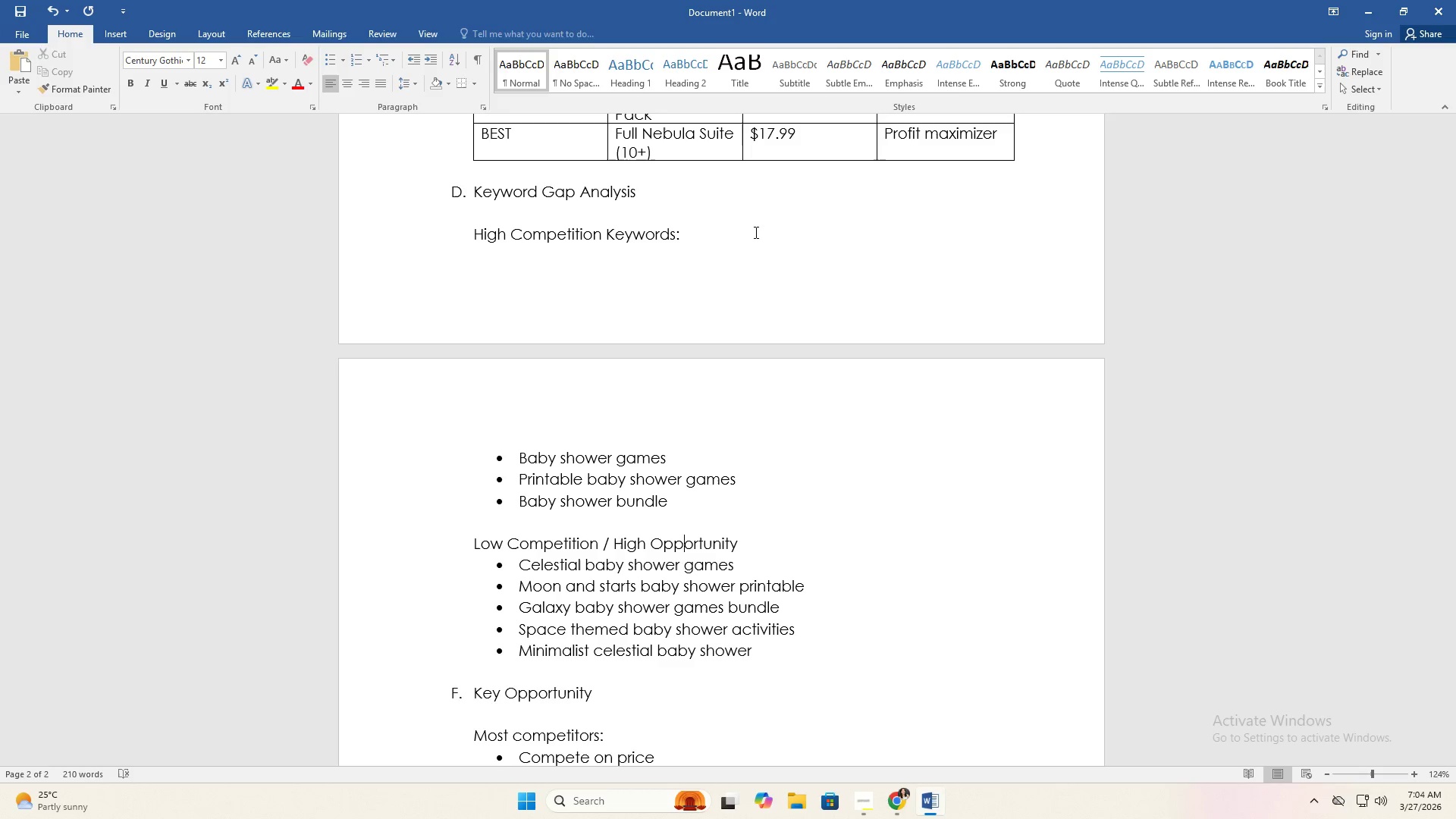 
key(ArrowRight)
 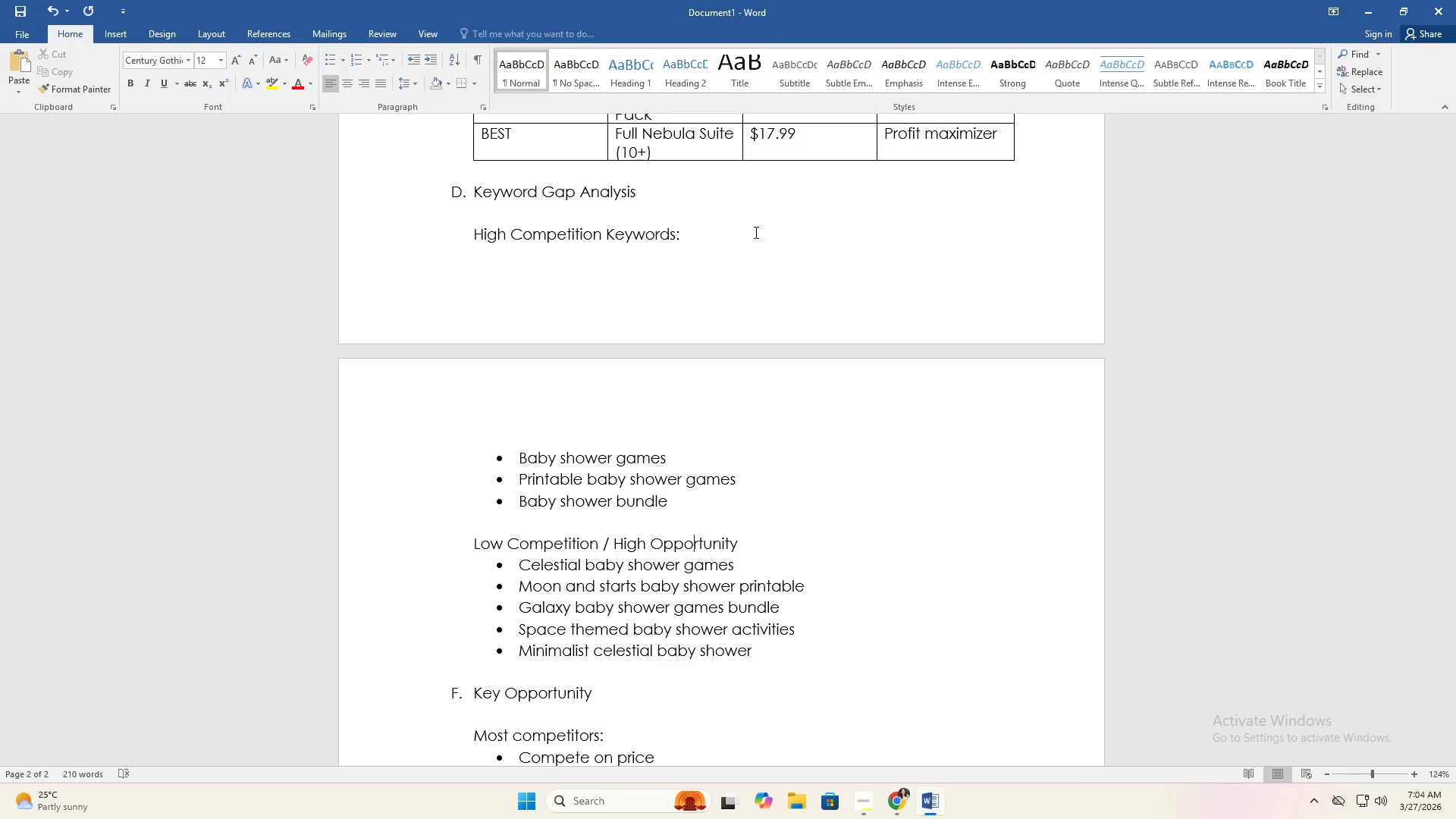 
key(ArrowRight)
 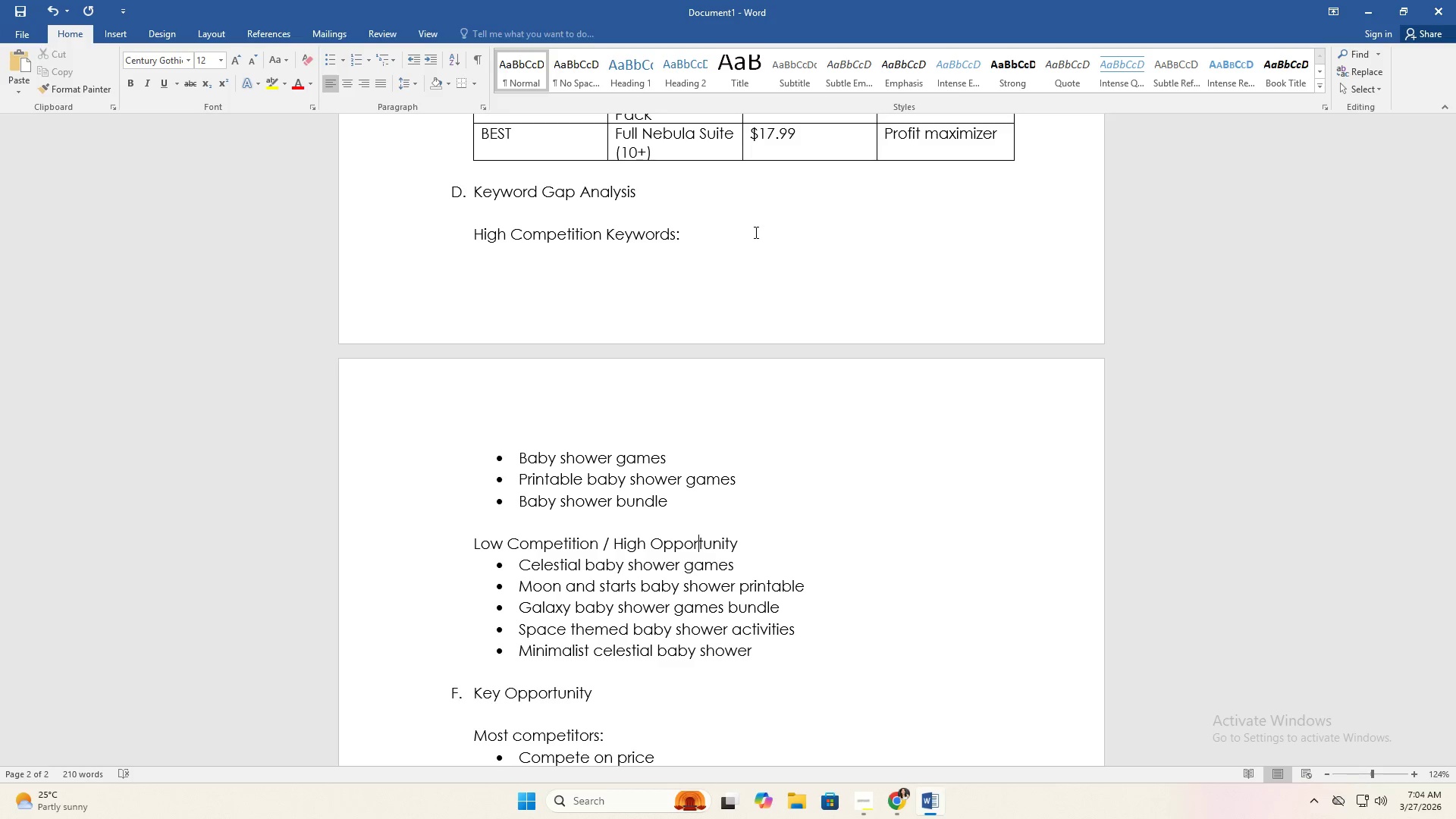 
key(ArrowRight)
 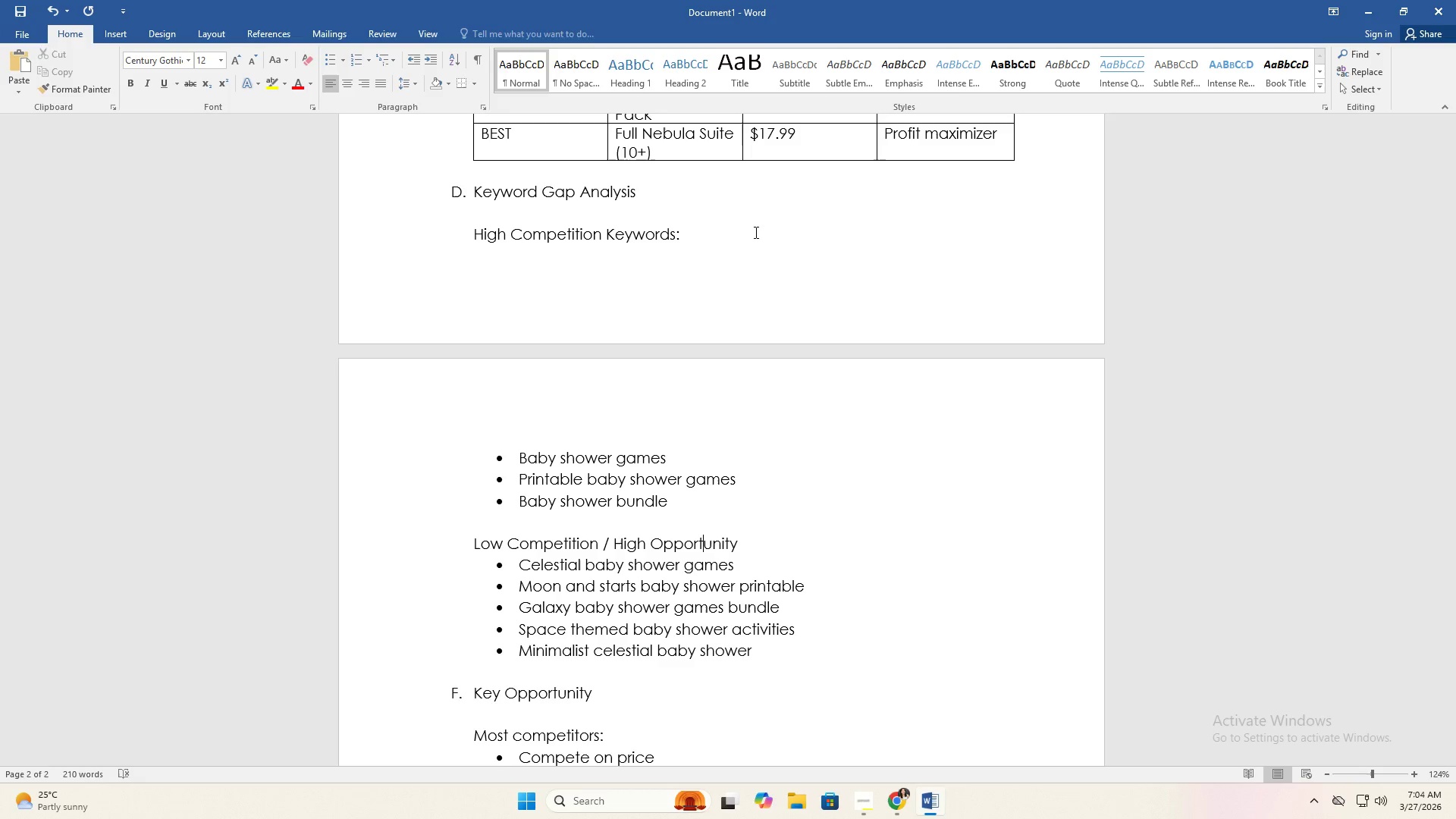 
key(ArrowRight)
 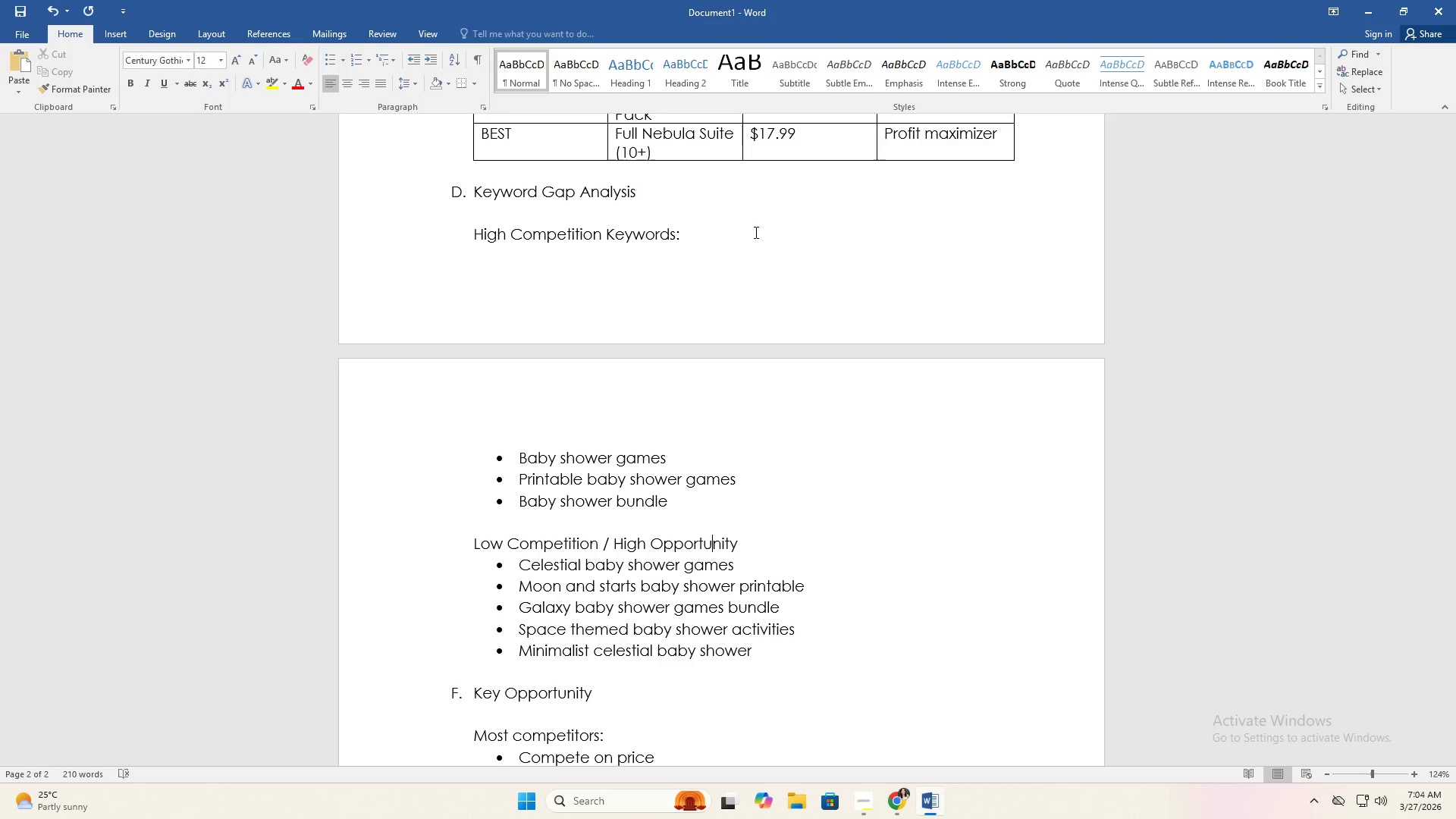 
key(ArrowRight)
 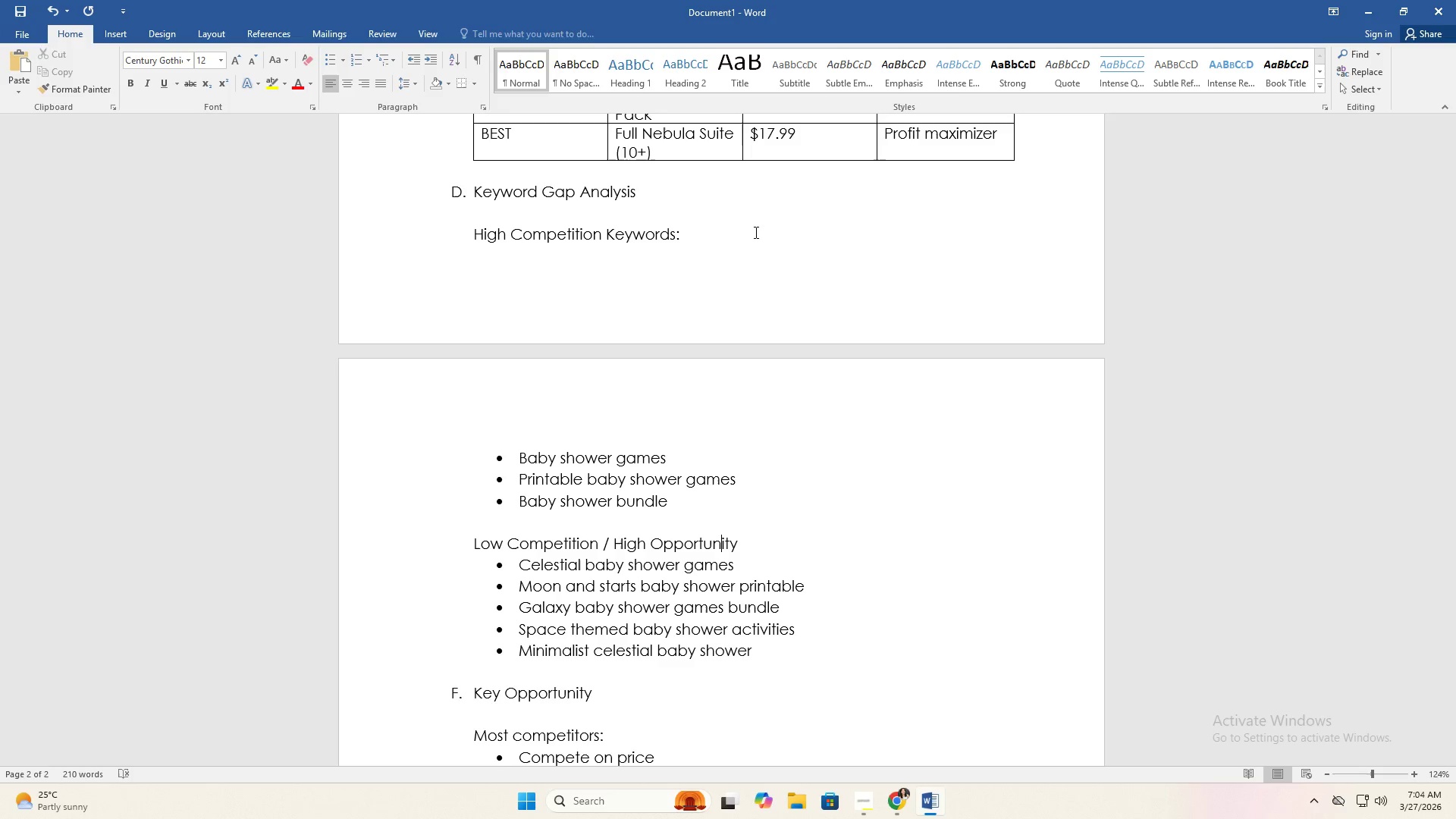 
key(ArrowRight)
 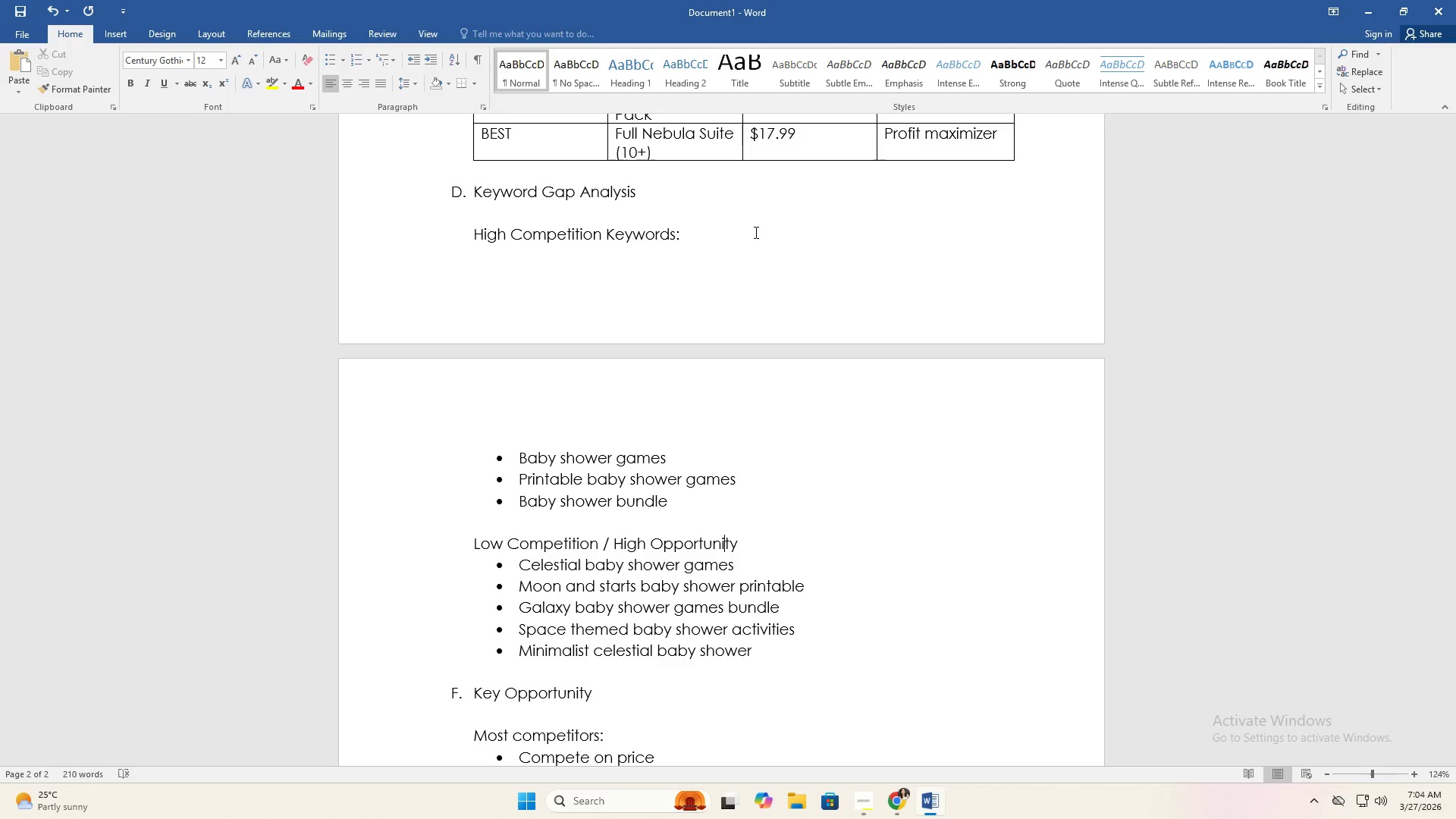 
key(ArrowRight)
 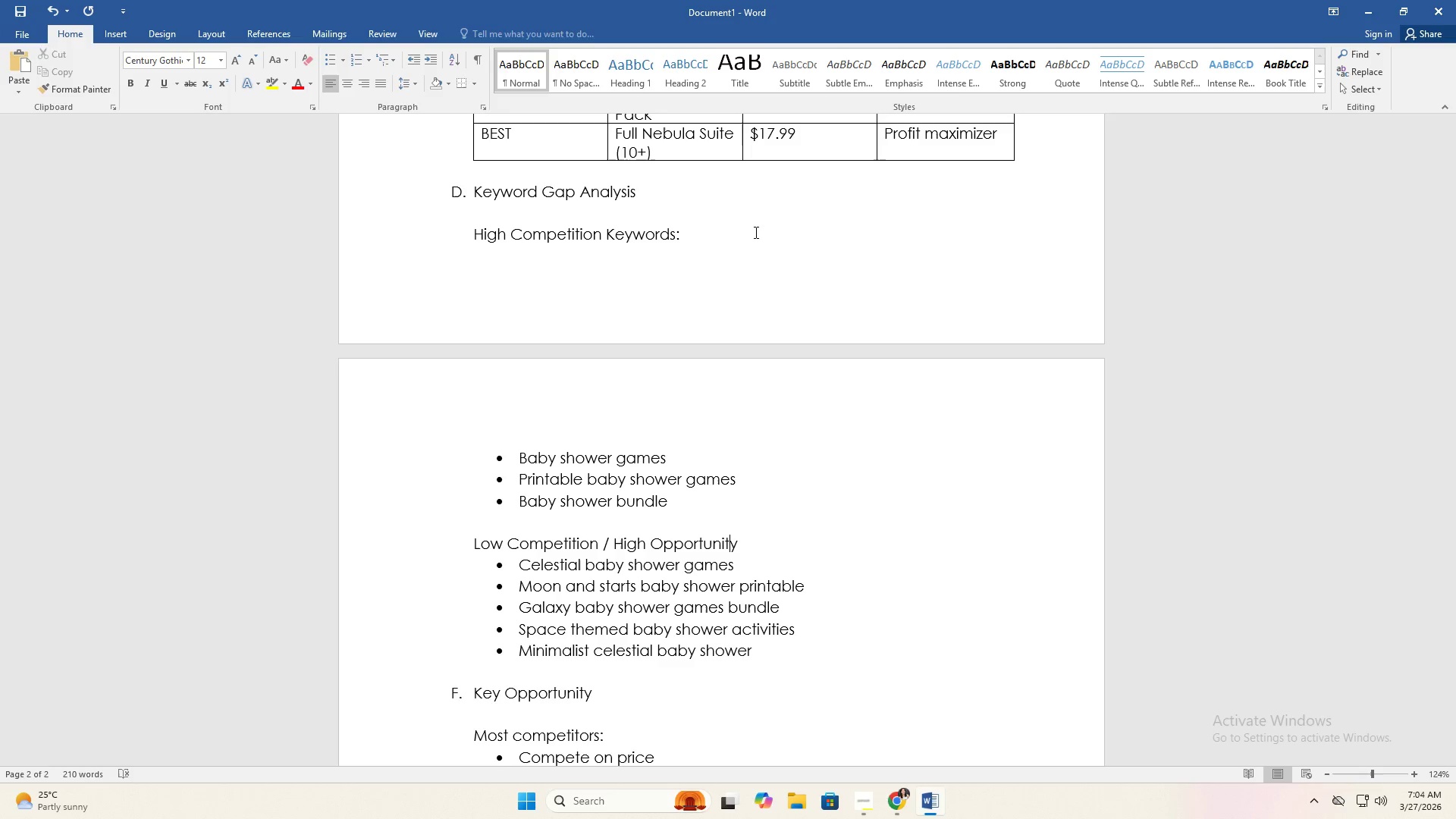 
key(ArrowRight)
 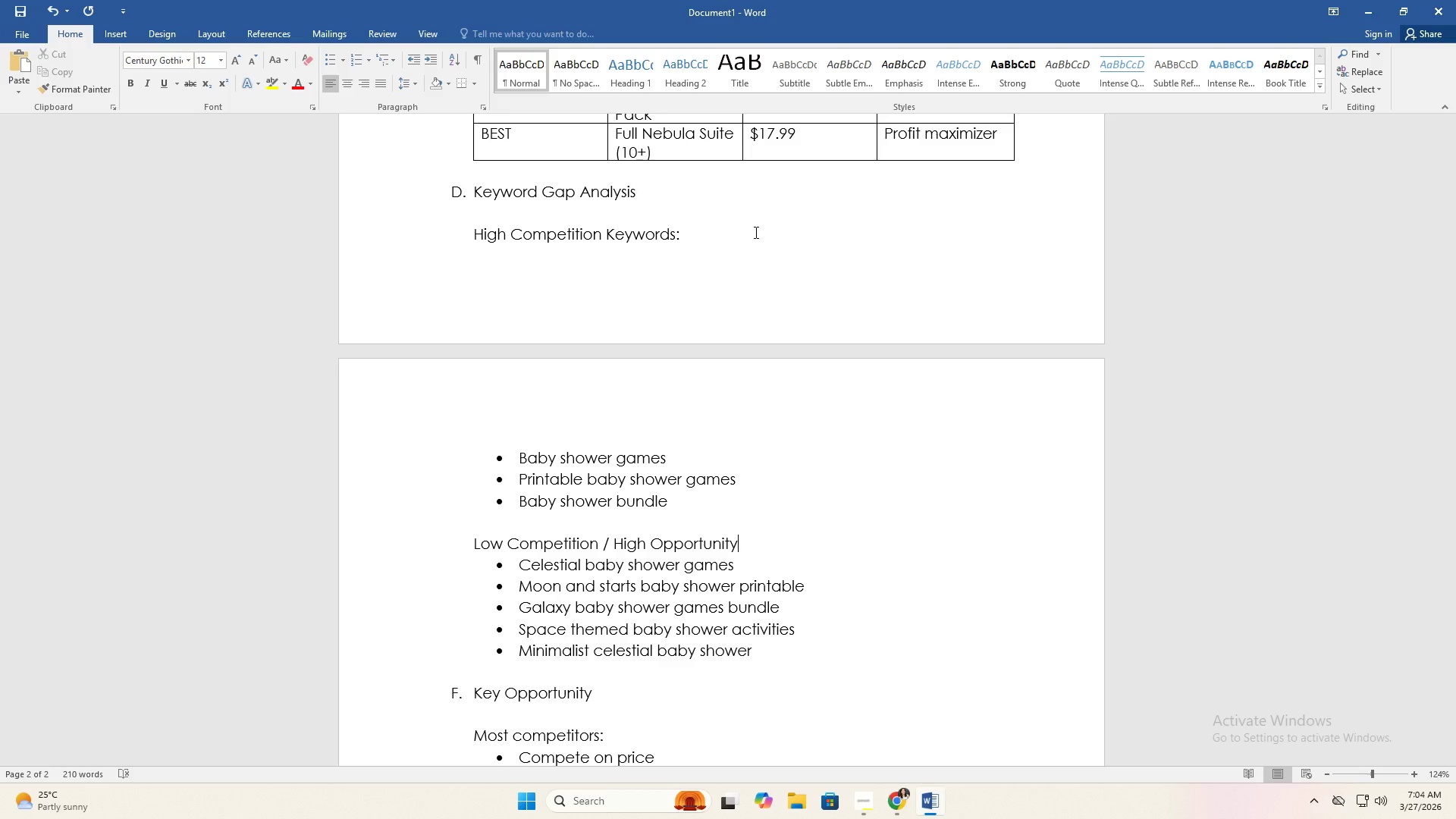 
key(Shift+ShiftRight)
 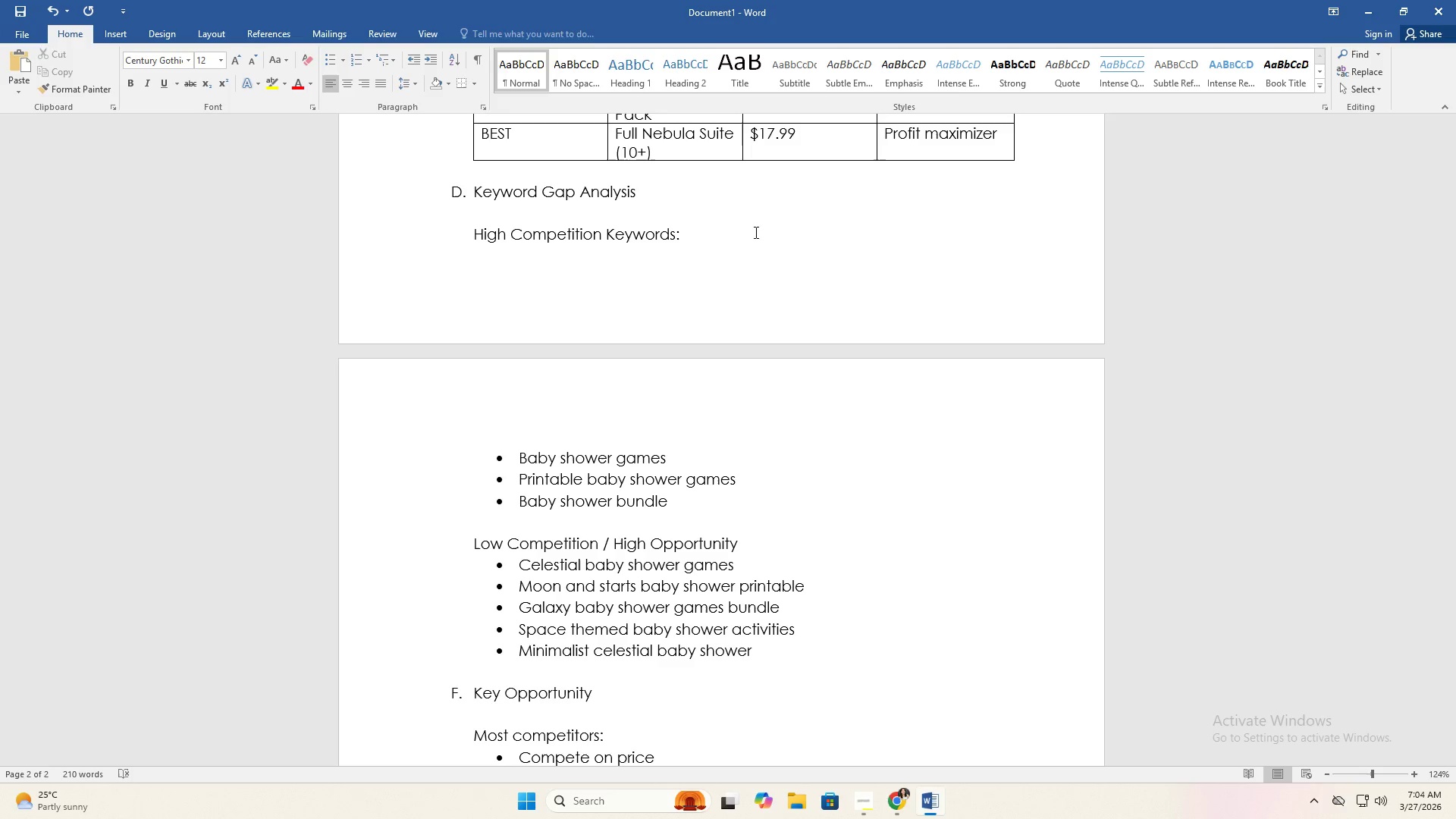 
key(Shift+Semicolon)
 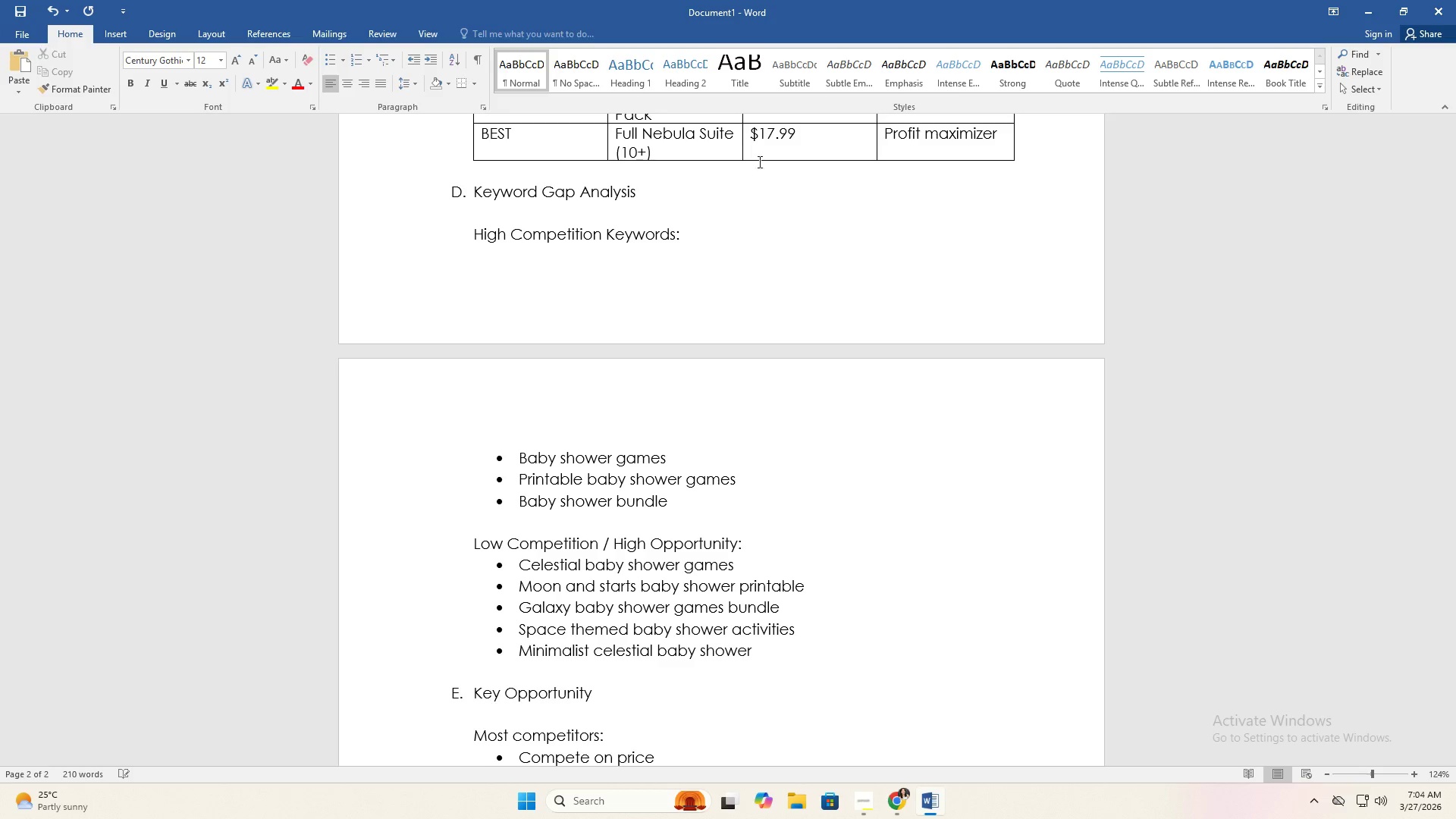 
scroll: coordinate [763, 165], scroll_direction: up, amount: 23.0
 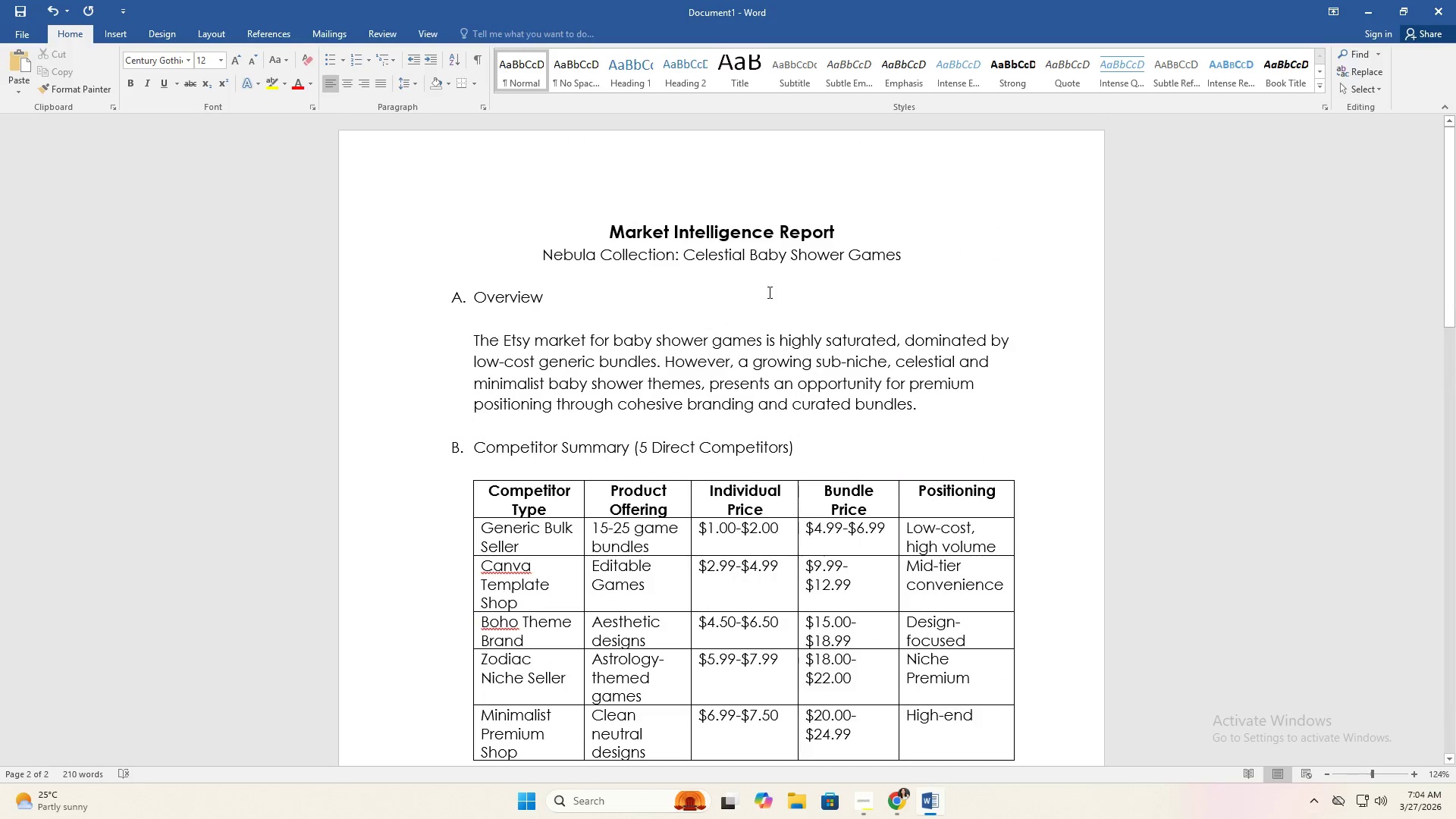 
left_click([705, 297])
 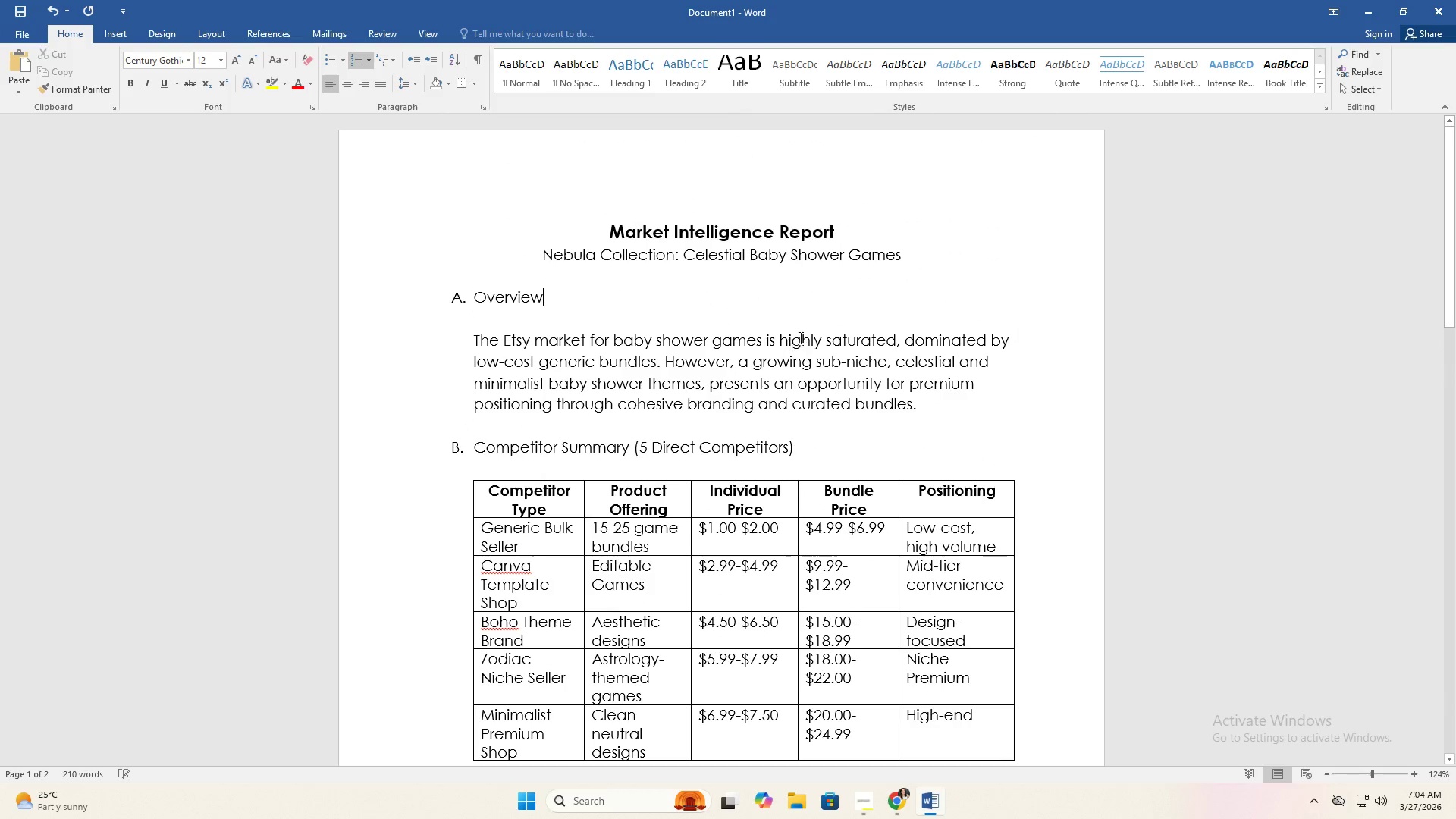 
left_click([805, 326])
 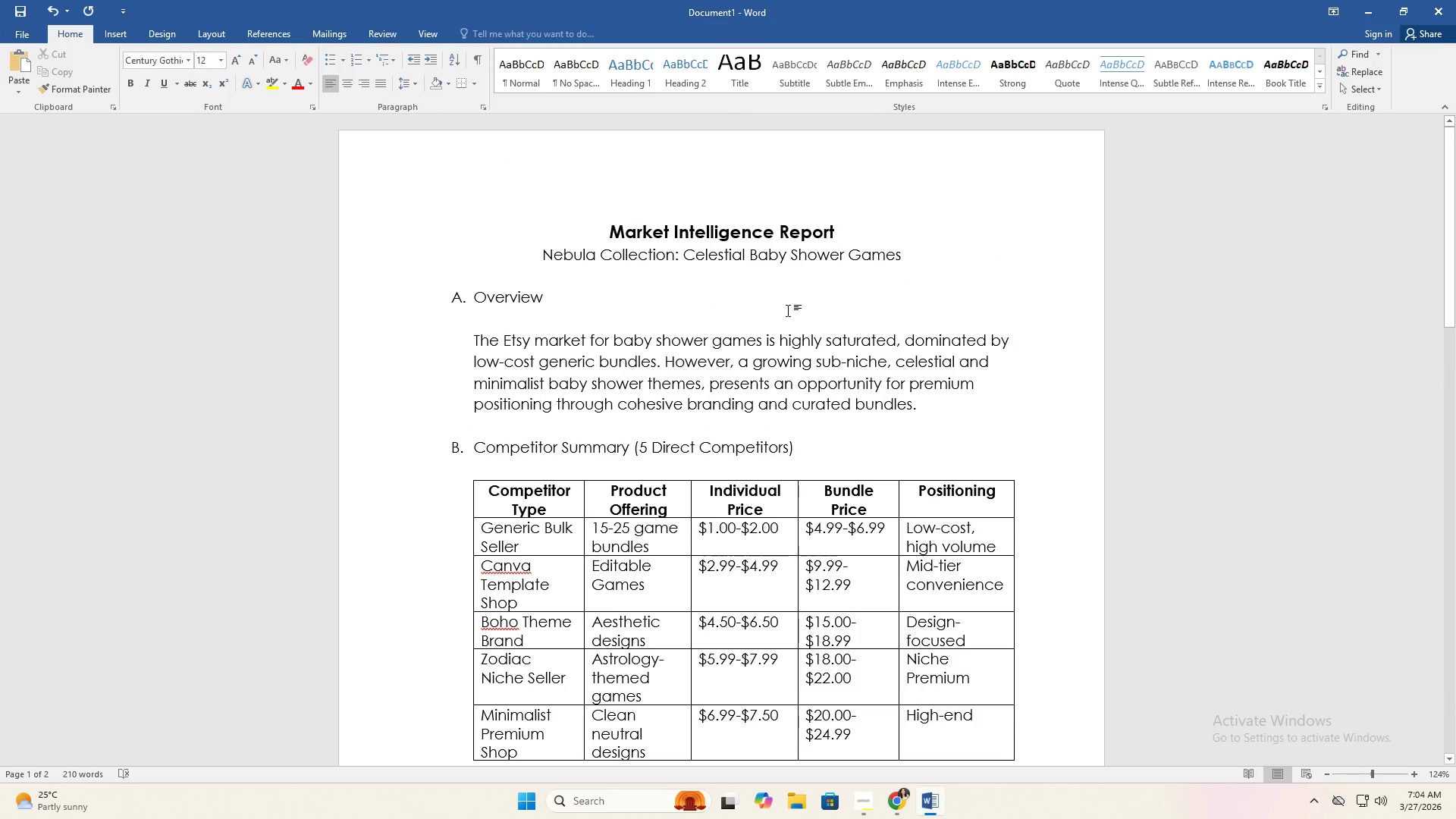 
left_click([833, 259])
 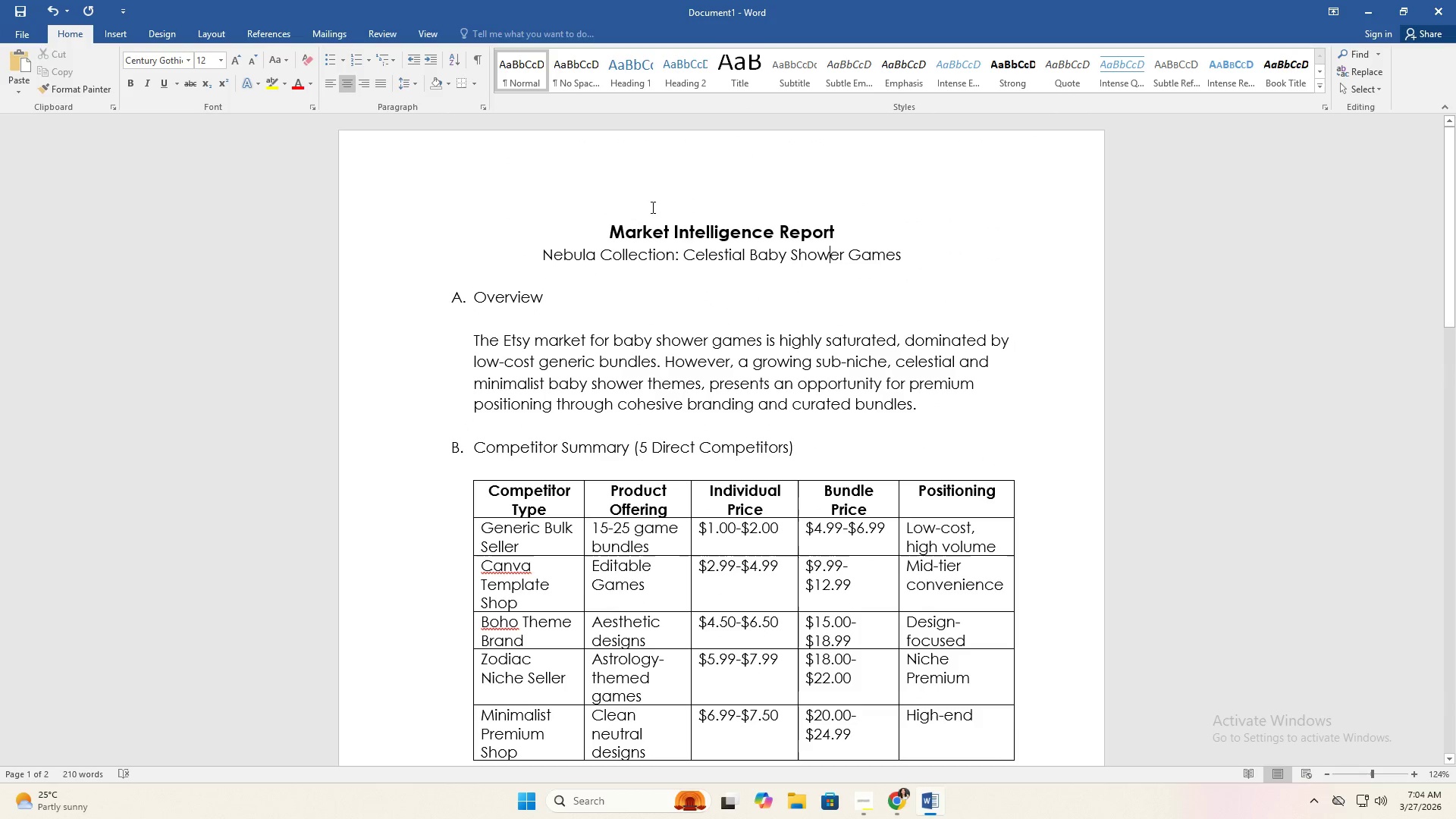 
left_click_drag(start_coordinate=[601, 199], to_coordinate=[909, 704])
 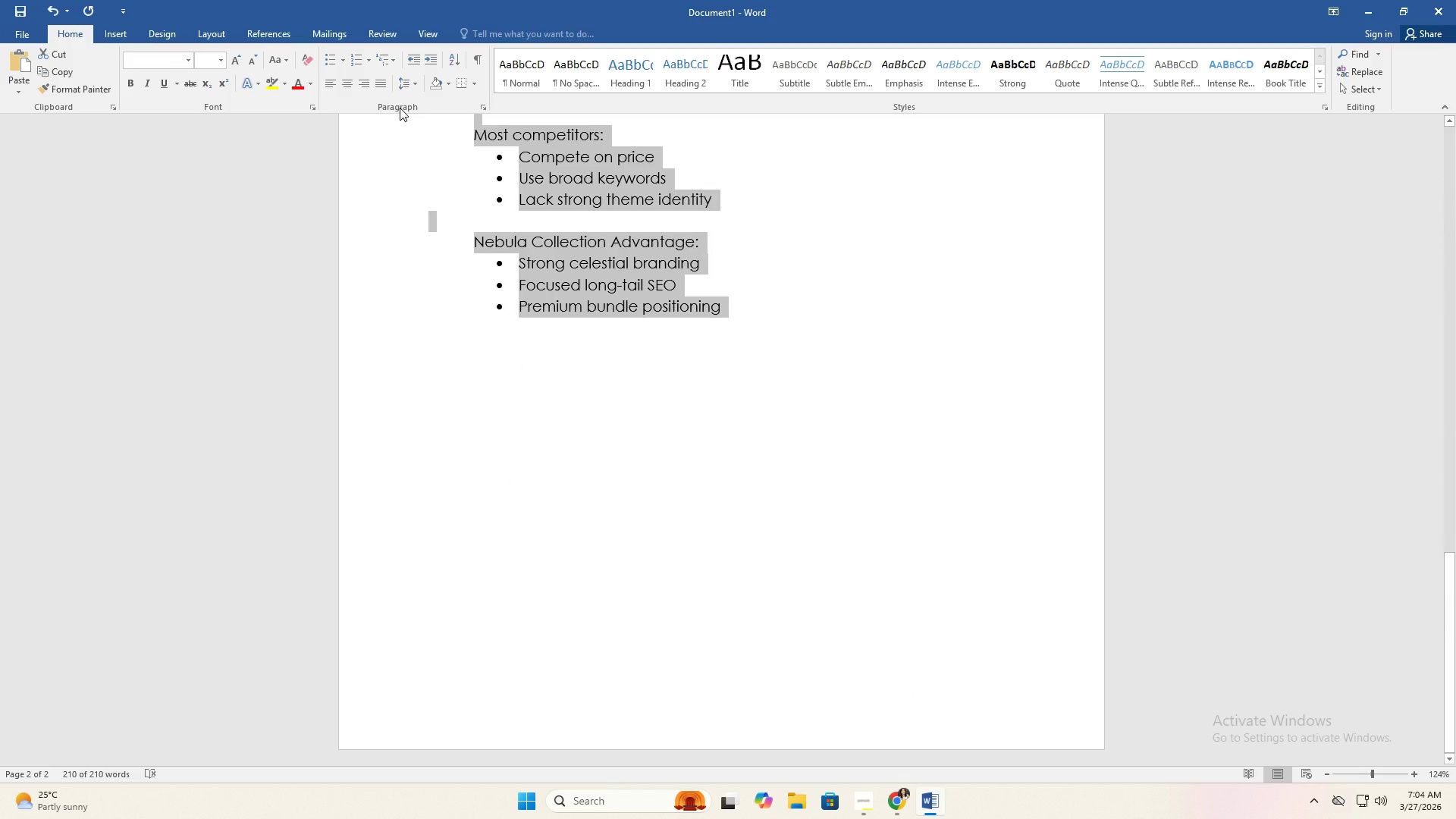 
left_click([384, 88])
 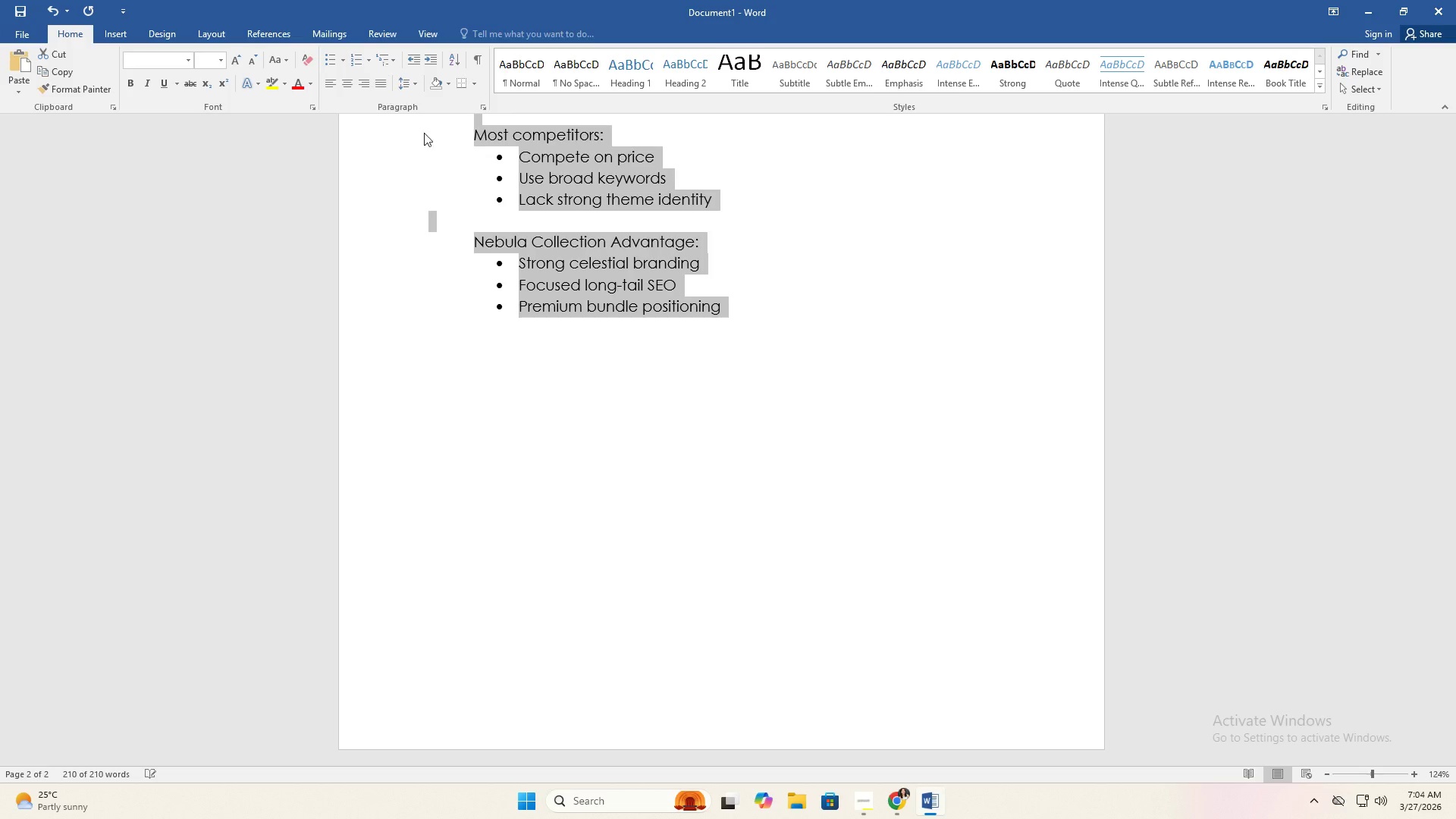 
left_click([766, 371])
 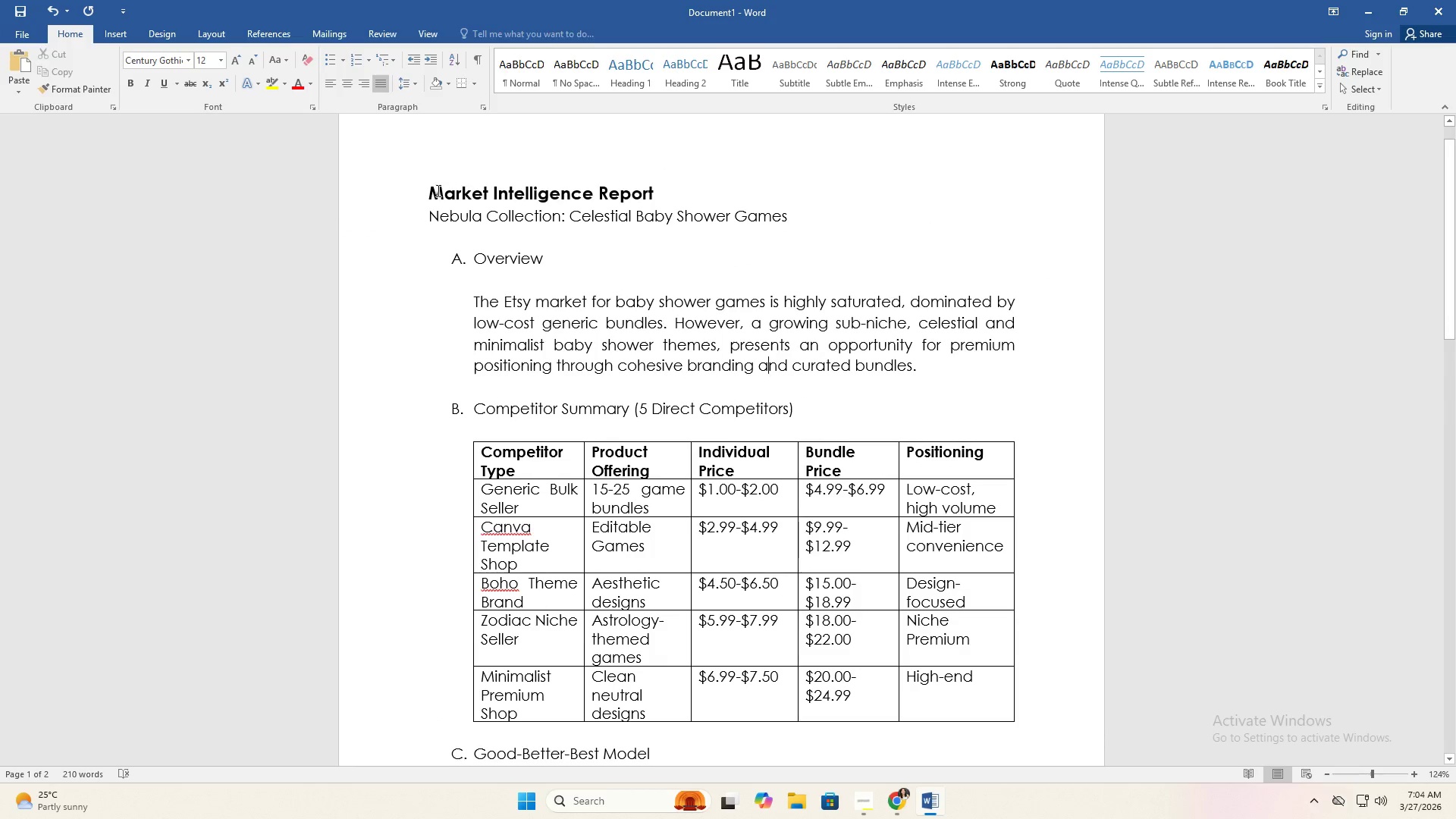 
scroll: coordinate [531, 333], scroll_direction: up, amount: 31.0
 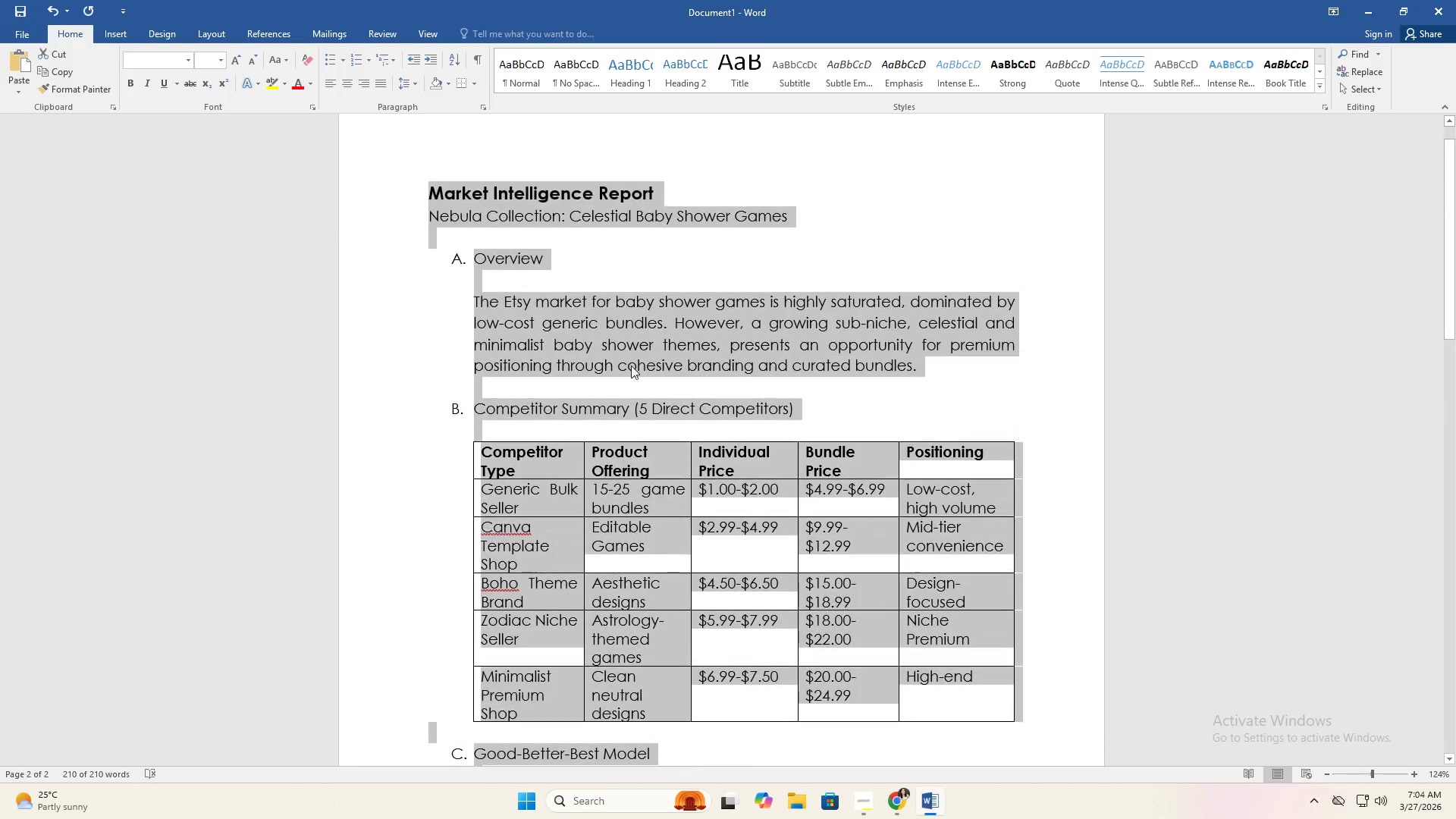 
left_click_drag(start_coordinate=[431, 190], to_coordinate=[802, 222])
 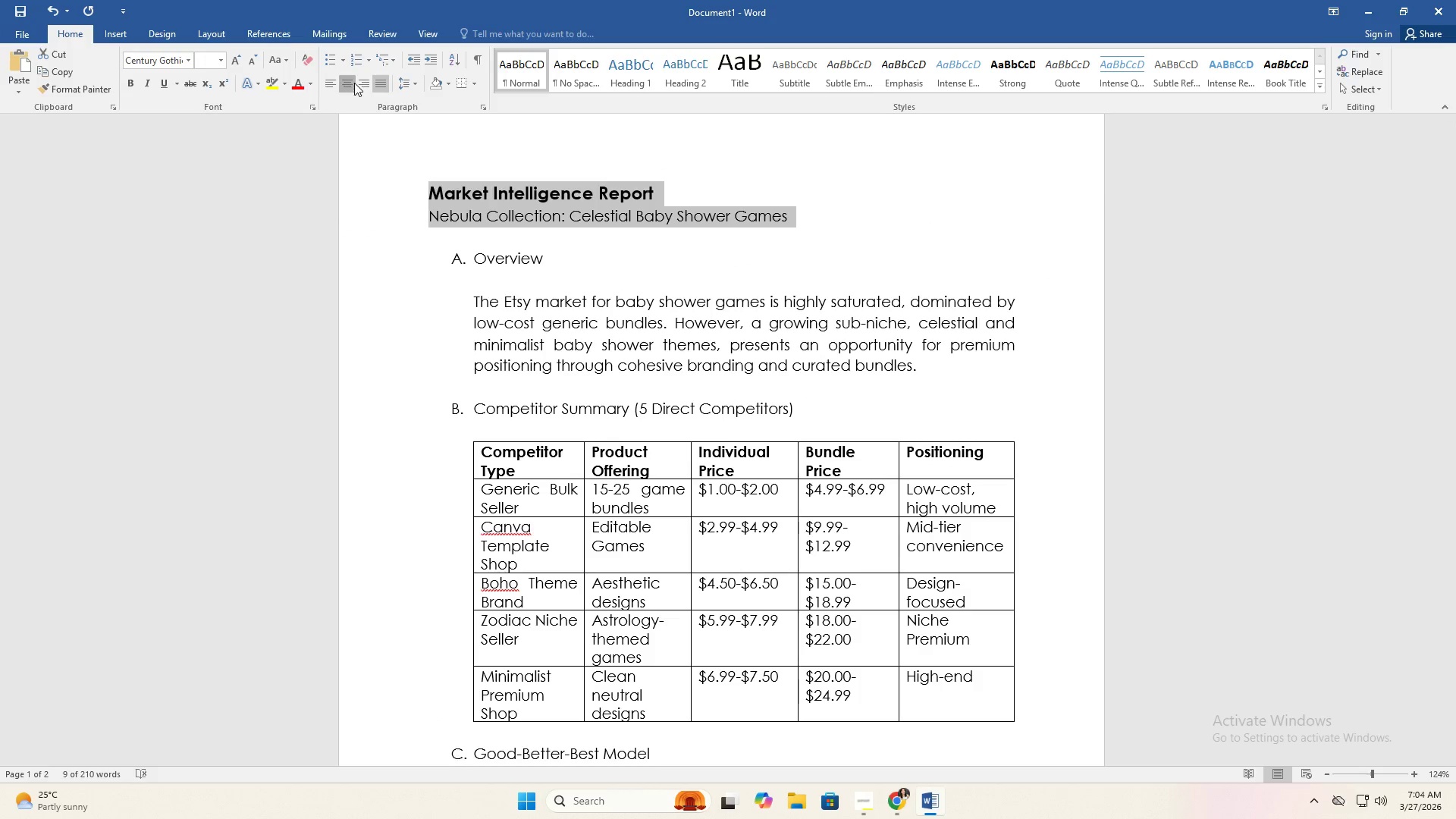 
double_click([626, 210])
 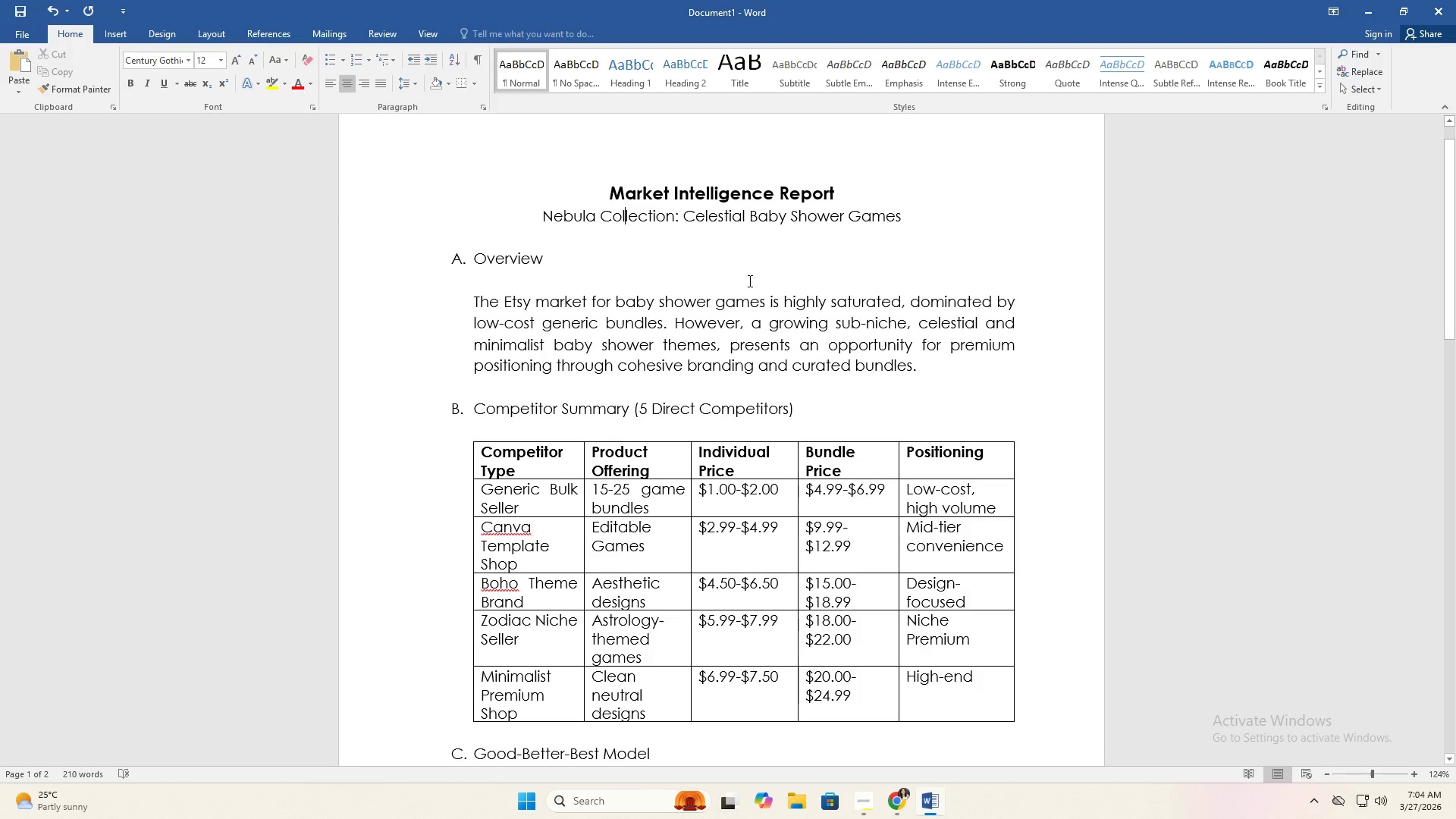 
scroll: coordinate [780, 353], scroll_direction: up, amount: 6.0
 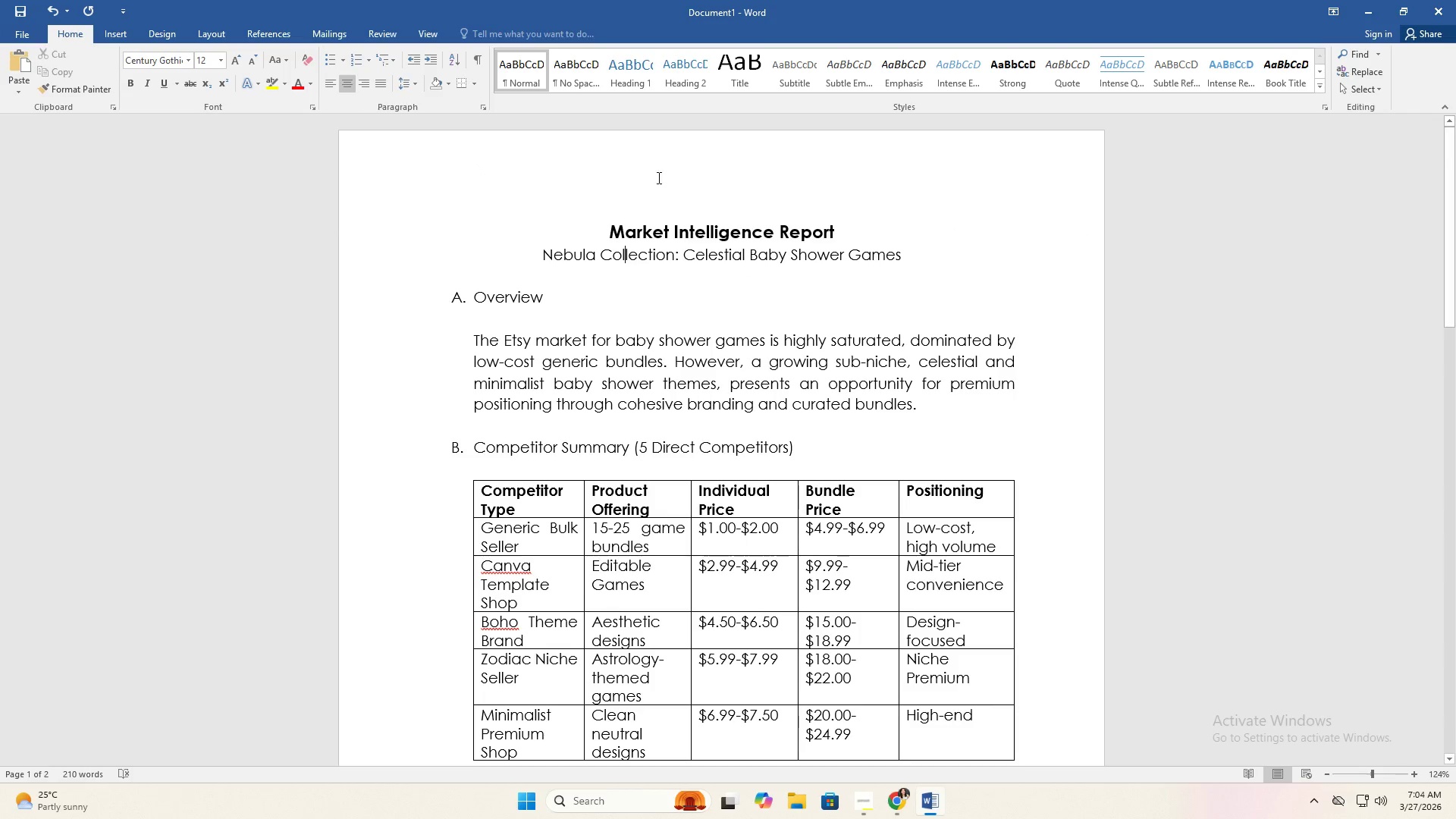 
key(Alt+AltLeft)
 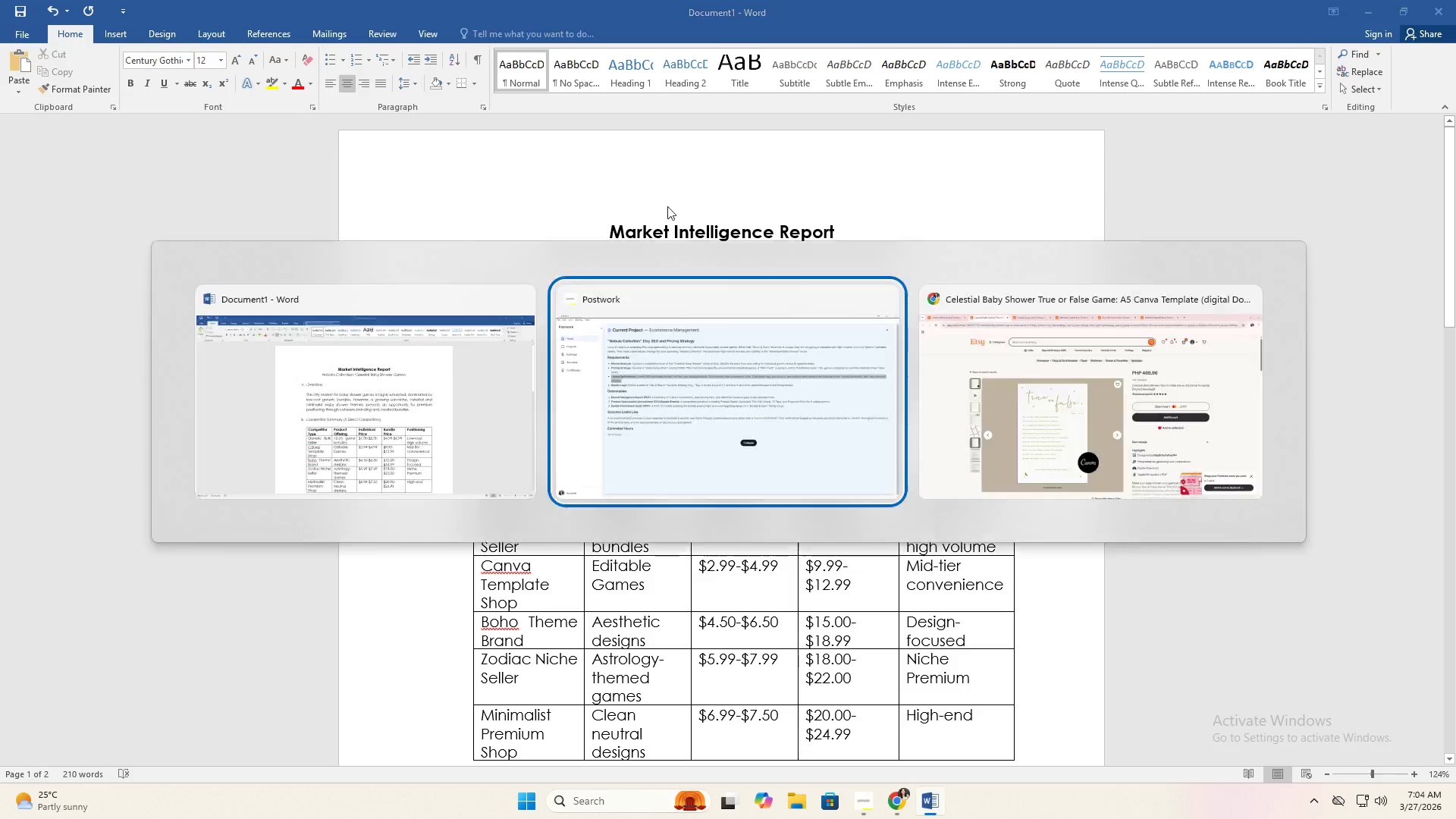 
key(Alt+Tab)